 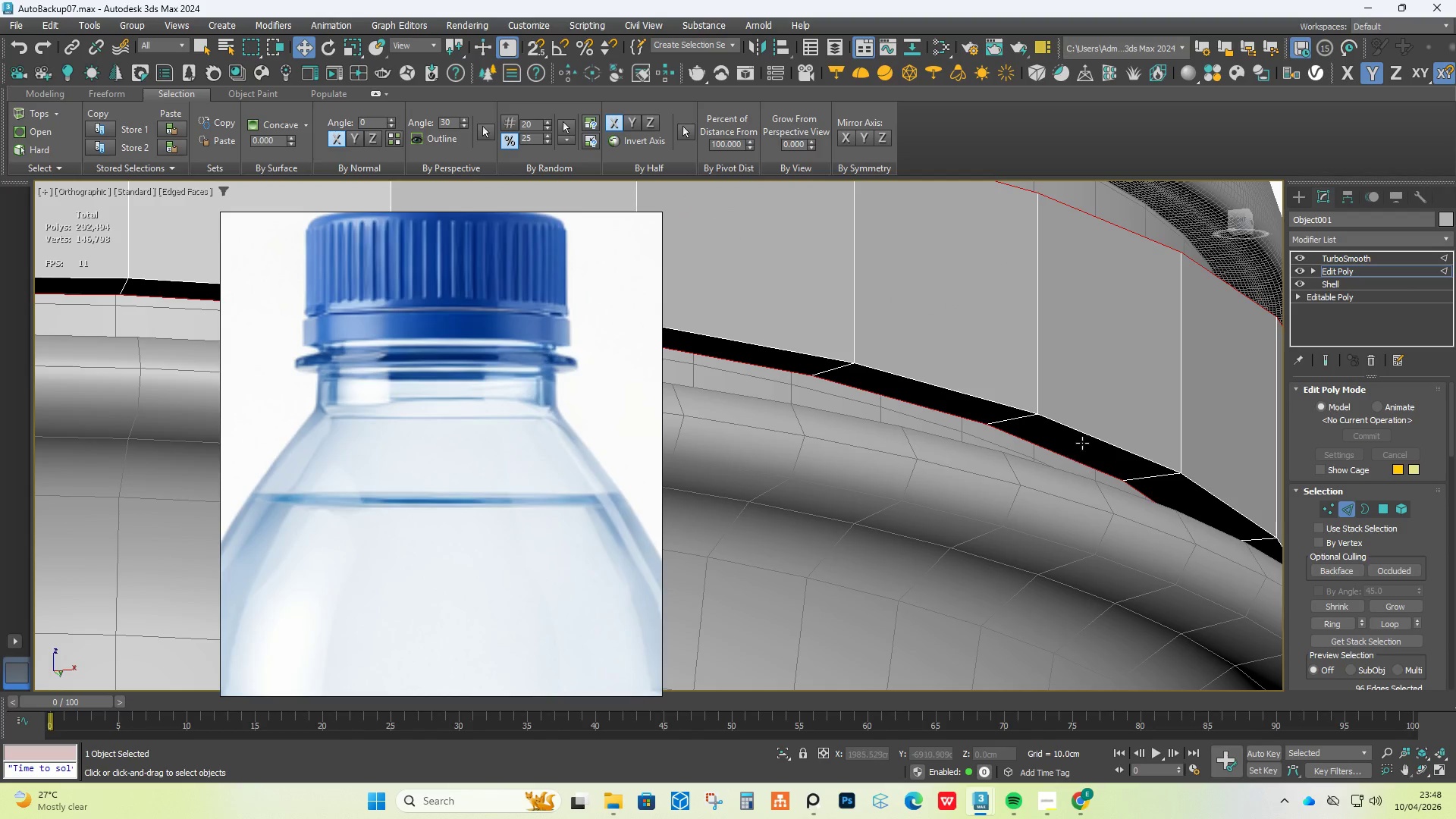 
left_click([1085, 438])
 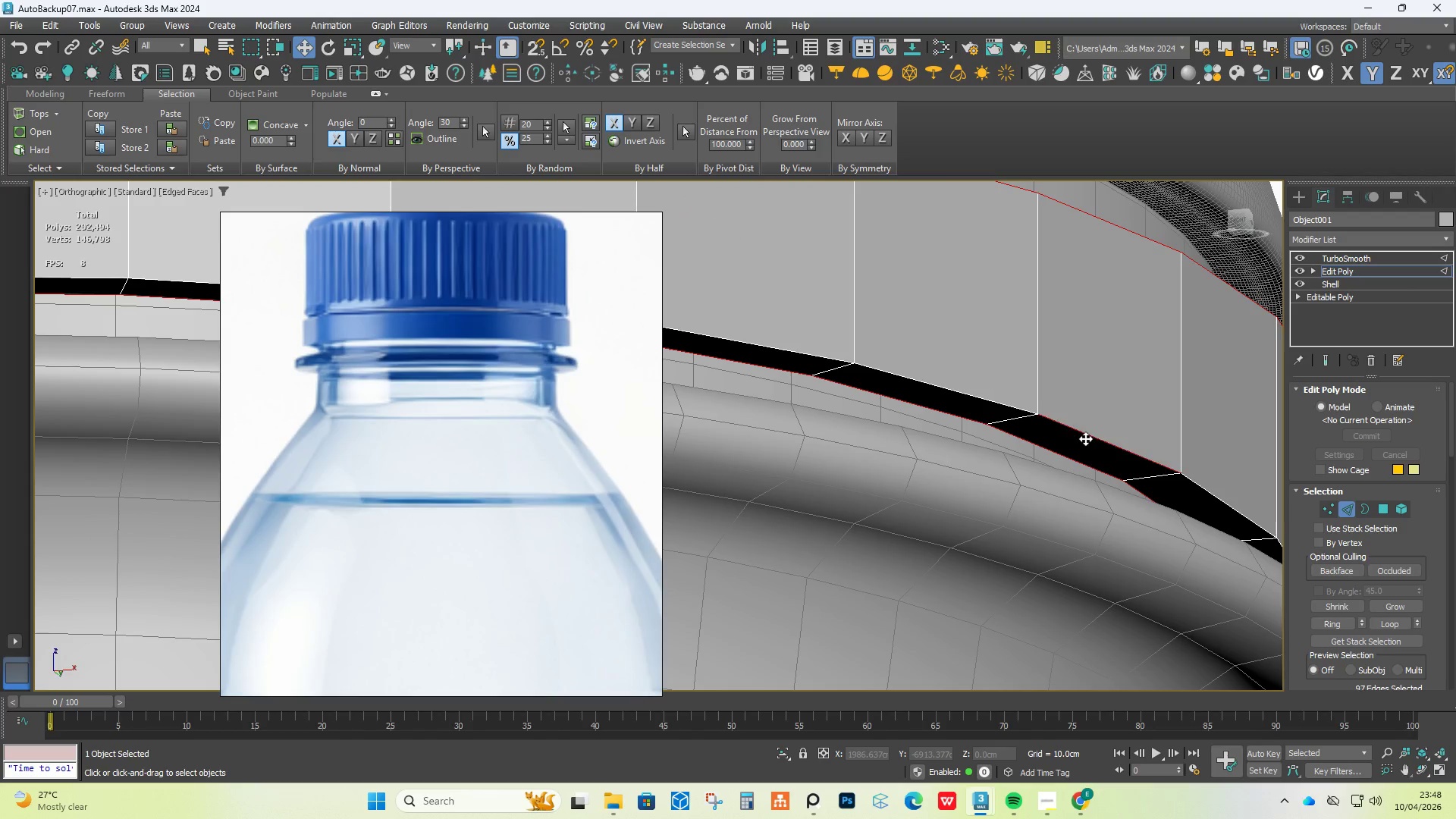 
double_click([1085, 438])
 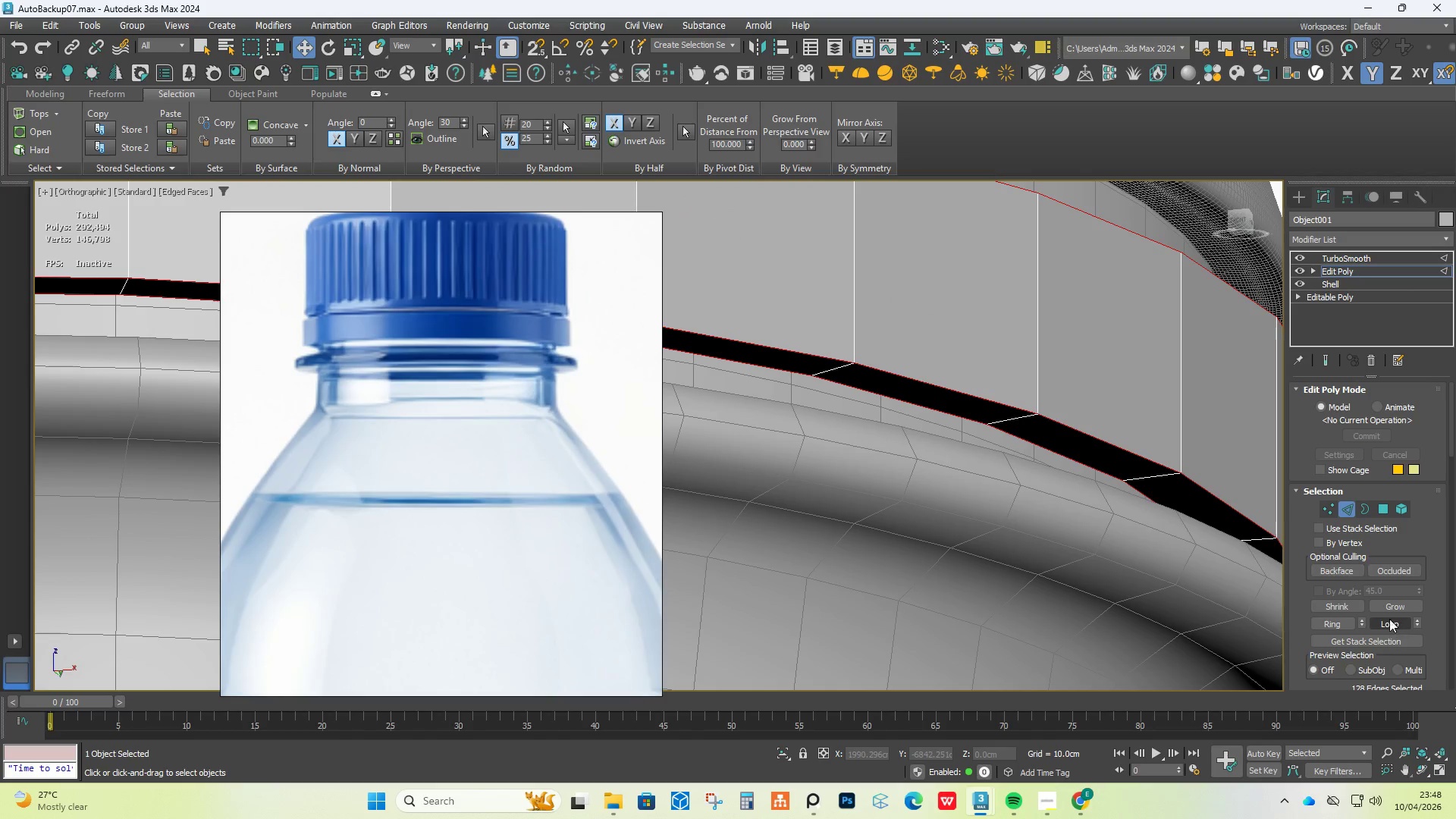 
scroll: coordinate [1385, 620], scroll_direction: down, amount: 6.0
 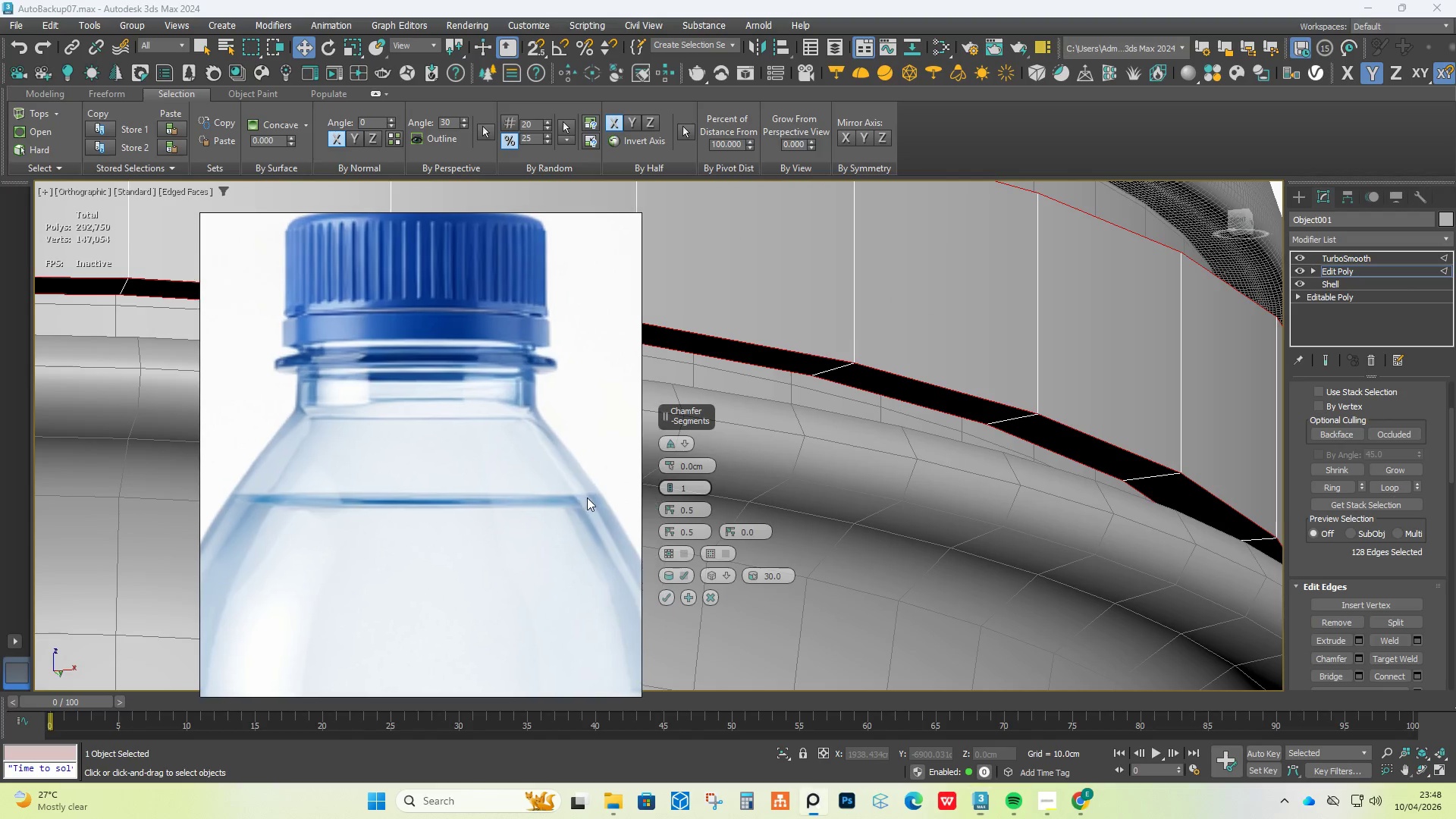 
left_click_drag(start_coordinate=[665, 462], to_coordinate=[665, 451])
 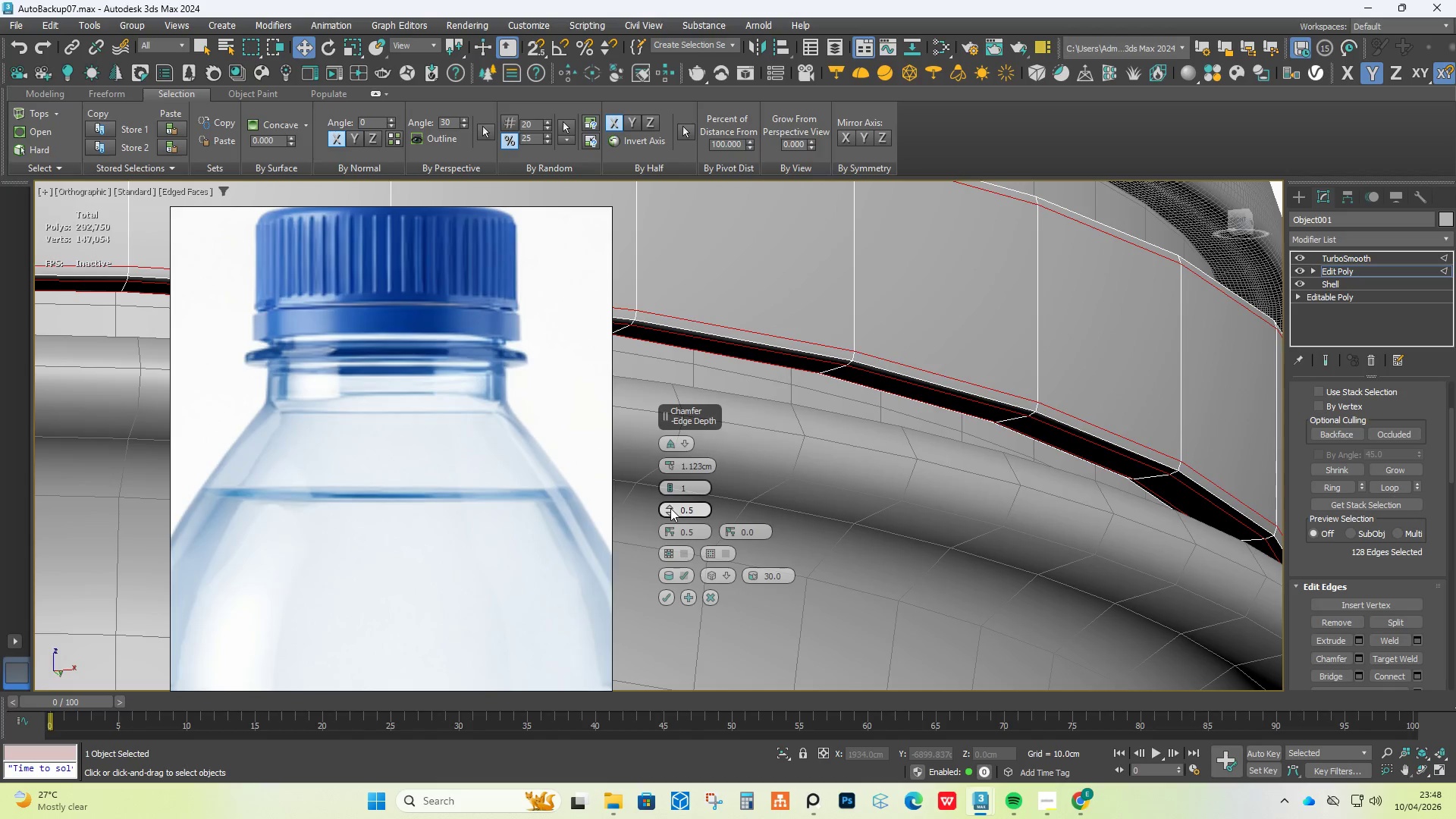 
left_click_drag(start_coordinate=[670, 506], to_coordinate=[664, 322])
 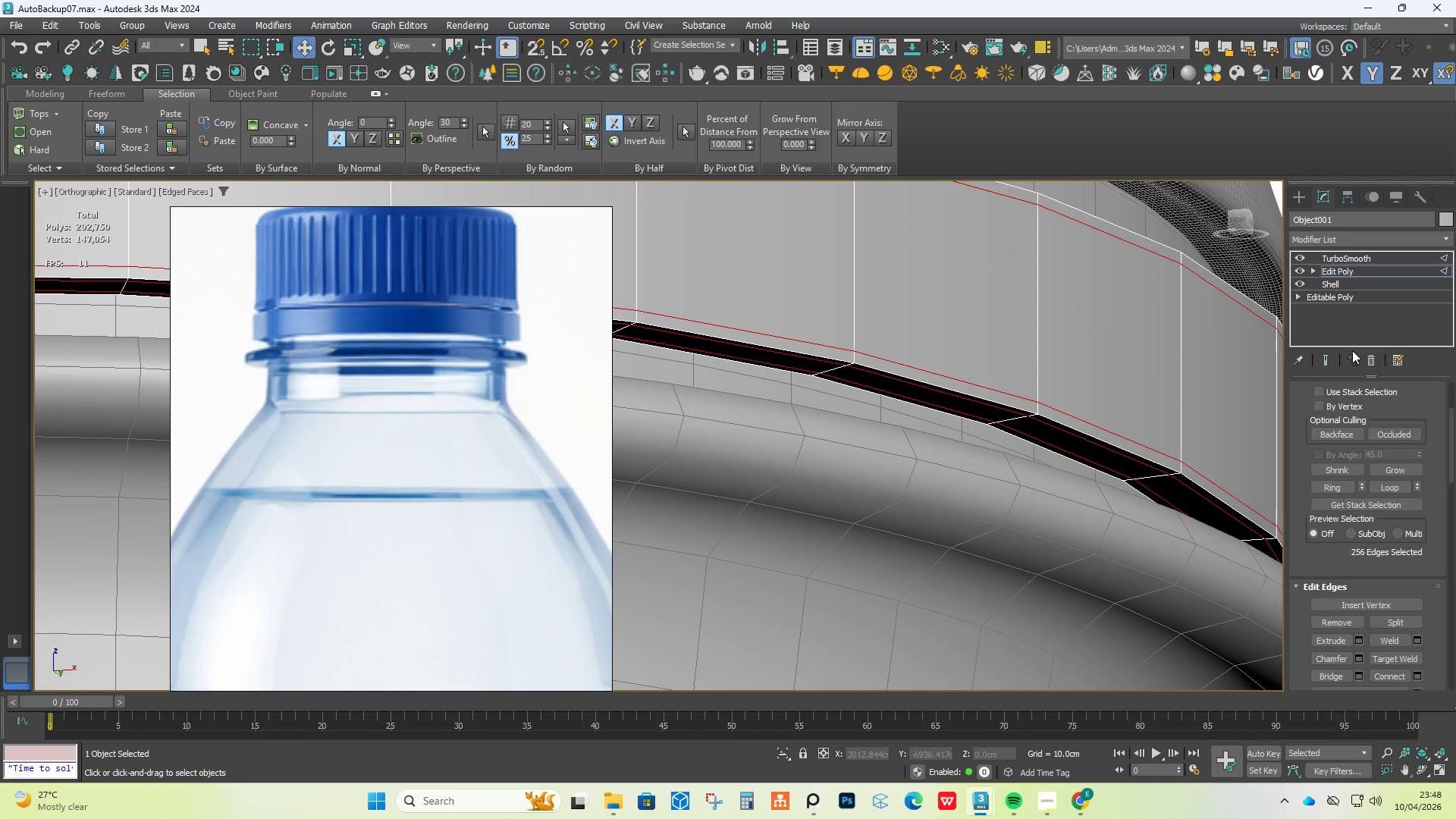 
left_click([1326, 358])
 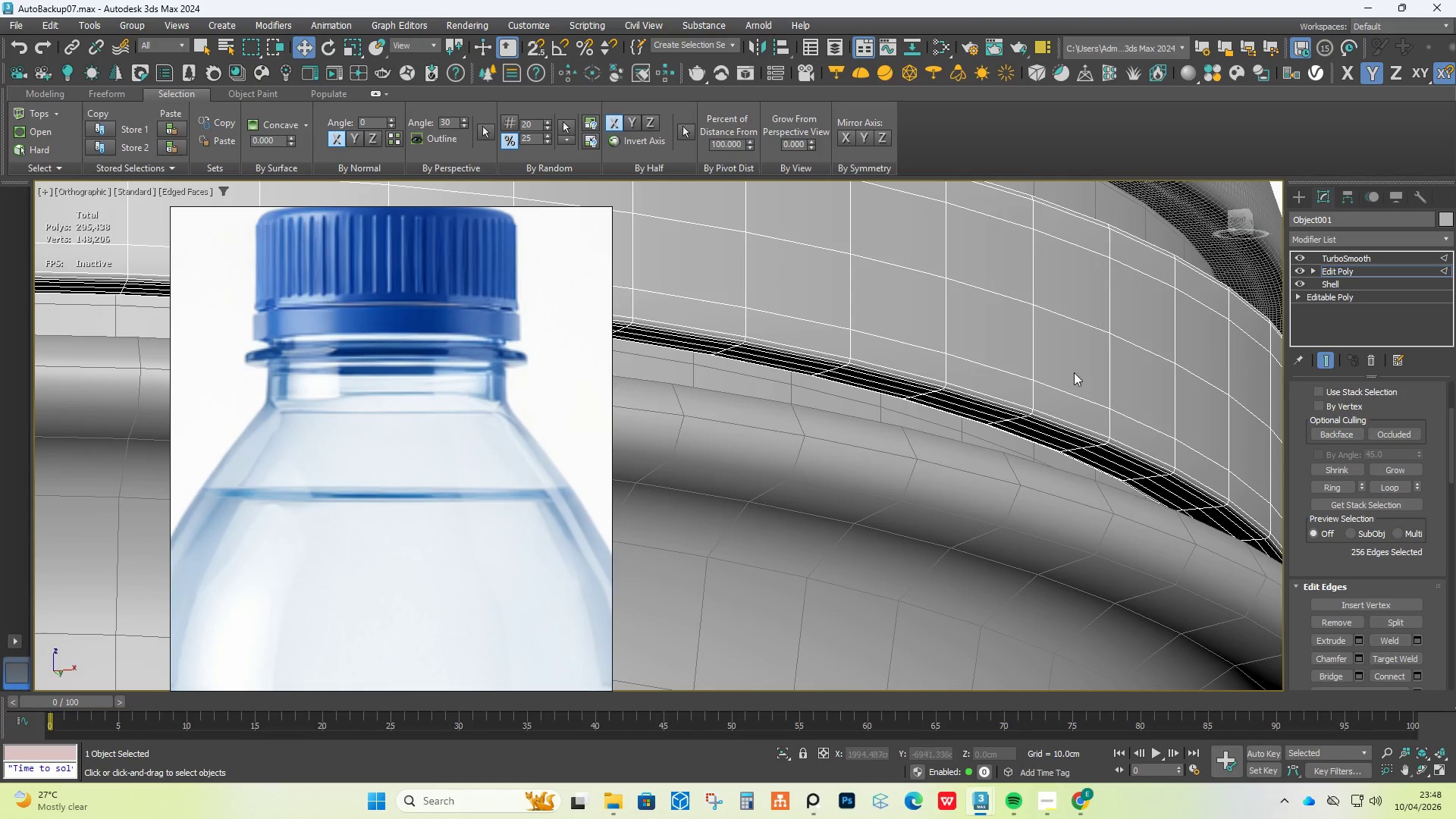 
scroll: coordinate [989, 375], scroll_direction: down, amount: 2.0
 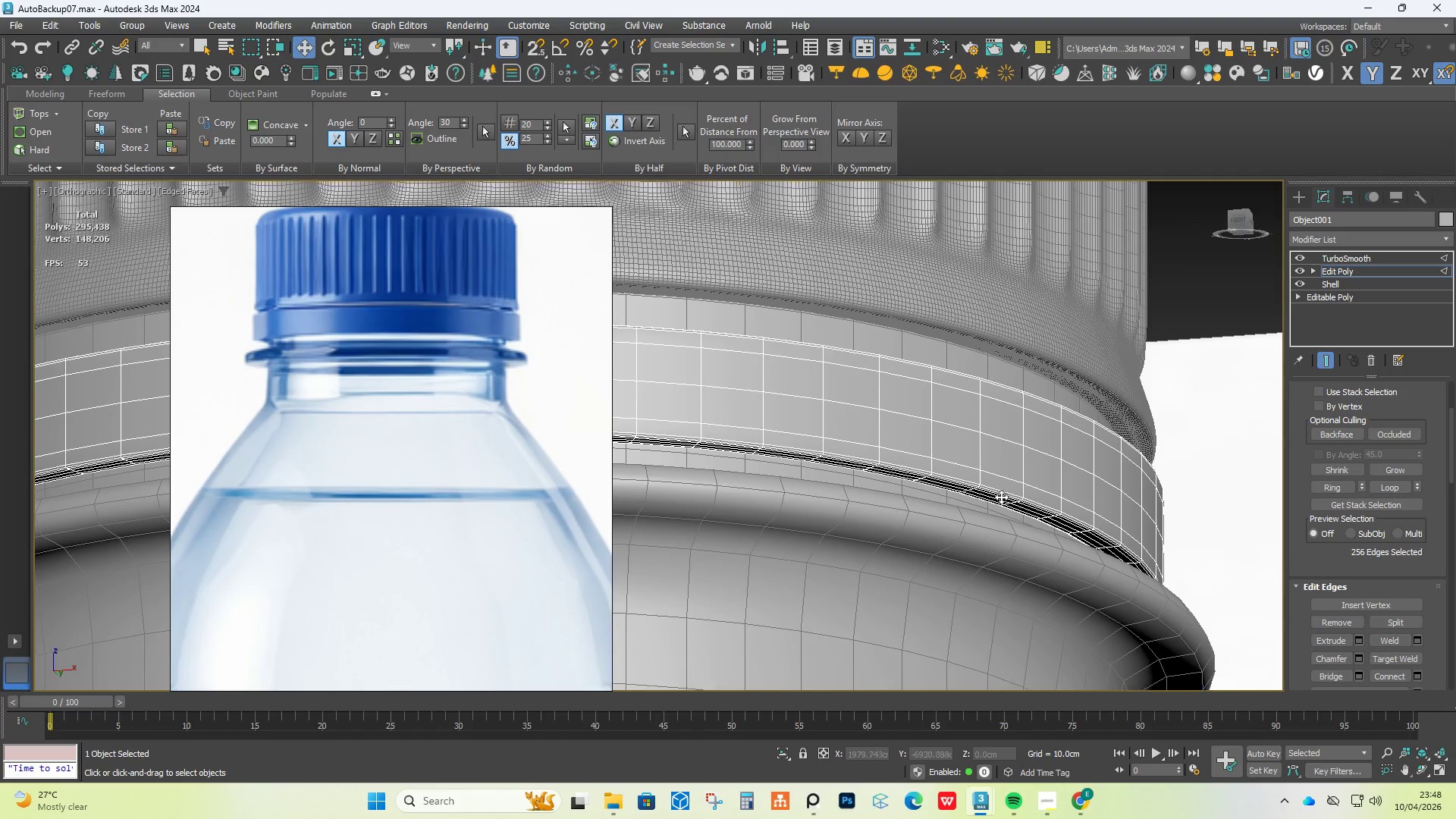 
key(F4)
 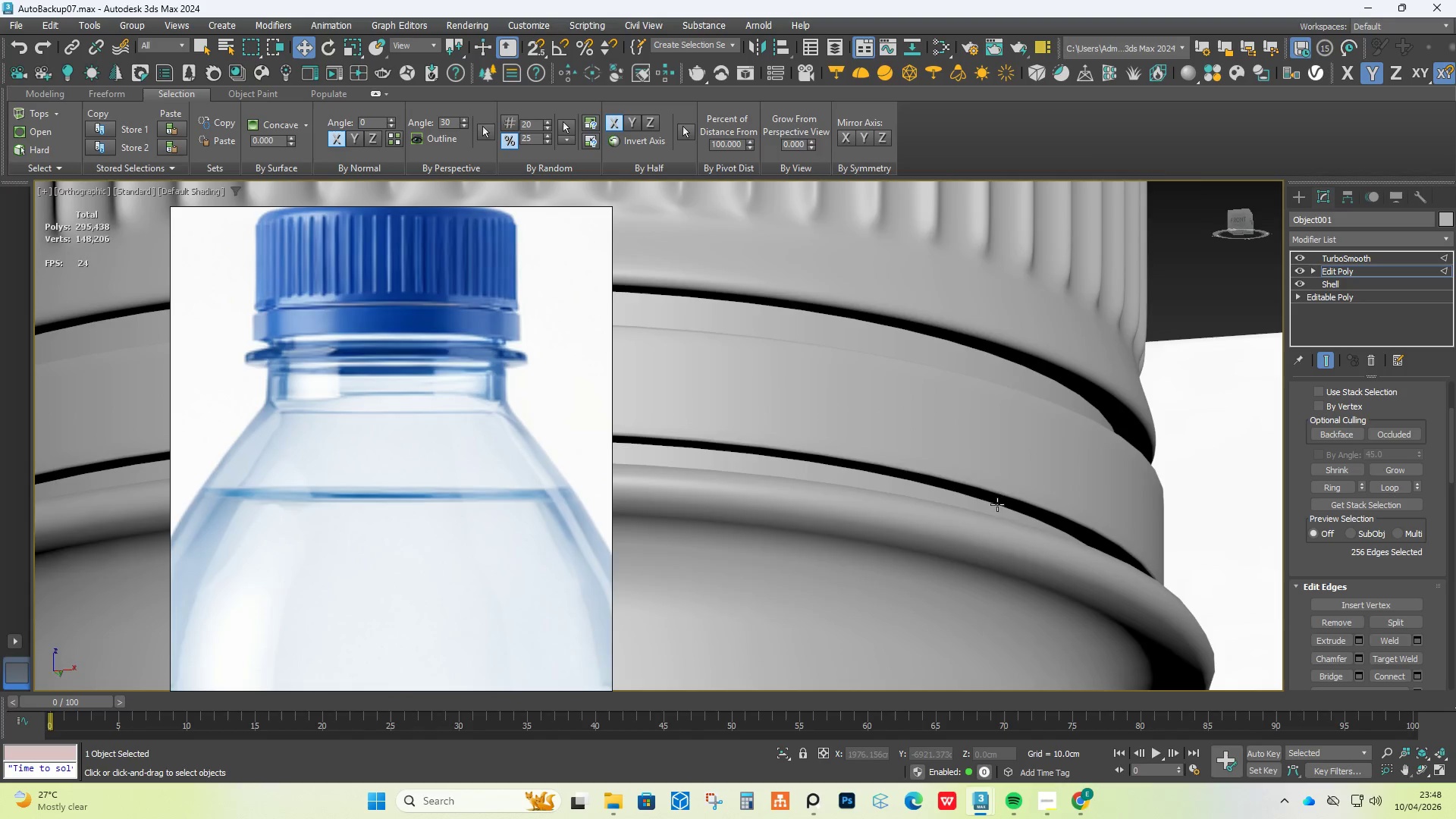 
hold_key(key=AltLeft, duration=0.72)
 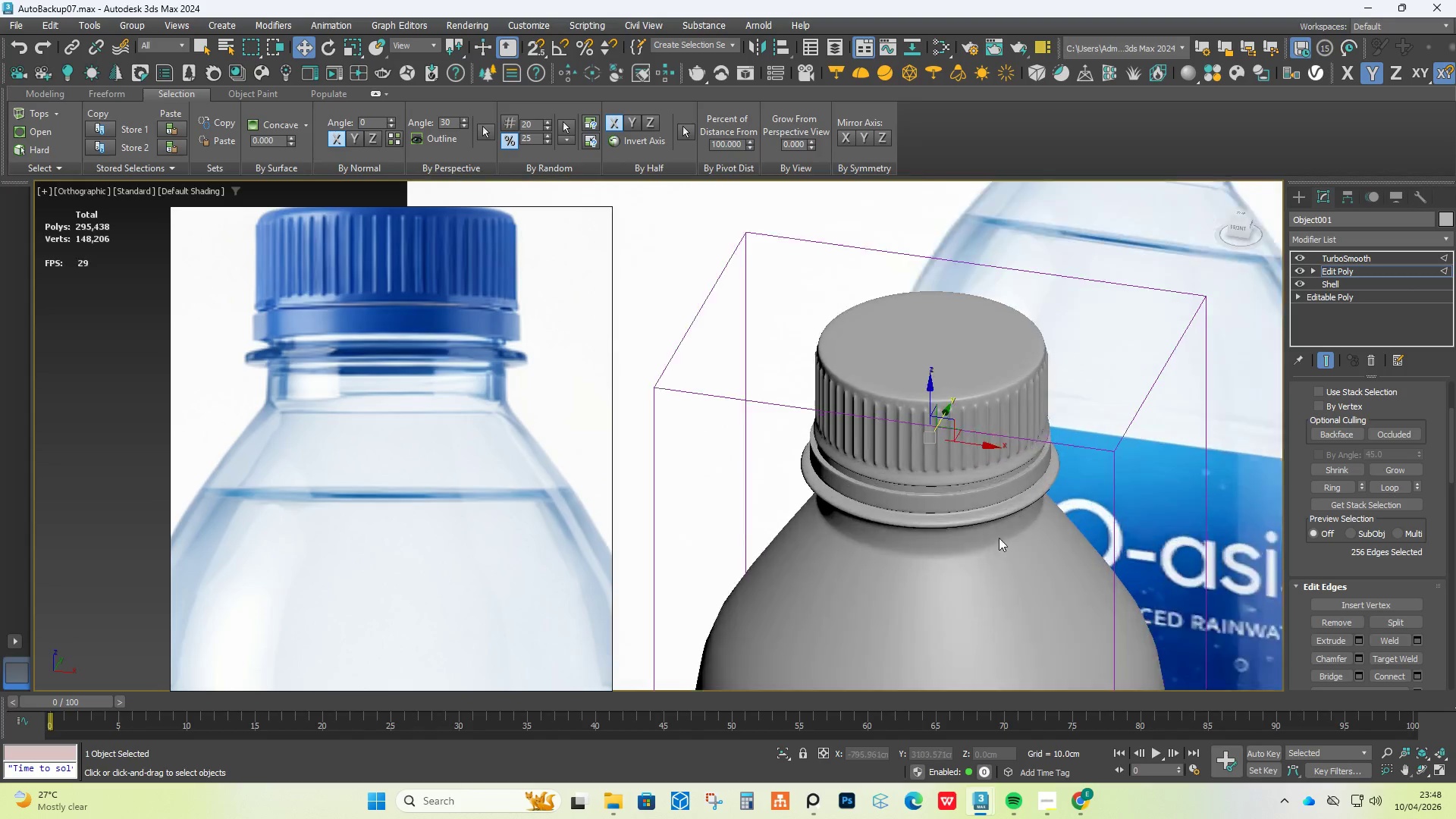 
scroll: coordinate [1025, 457], scroll_direction: down, amount: 6.0
 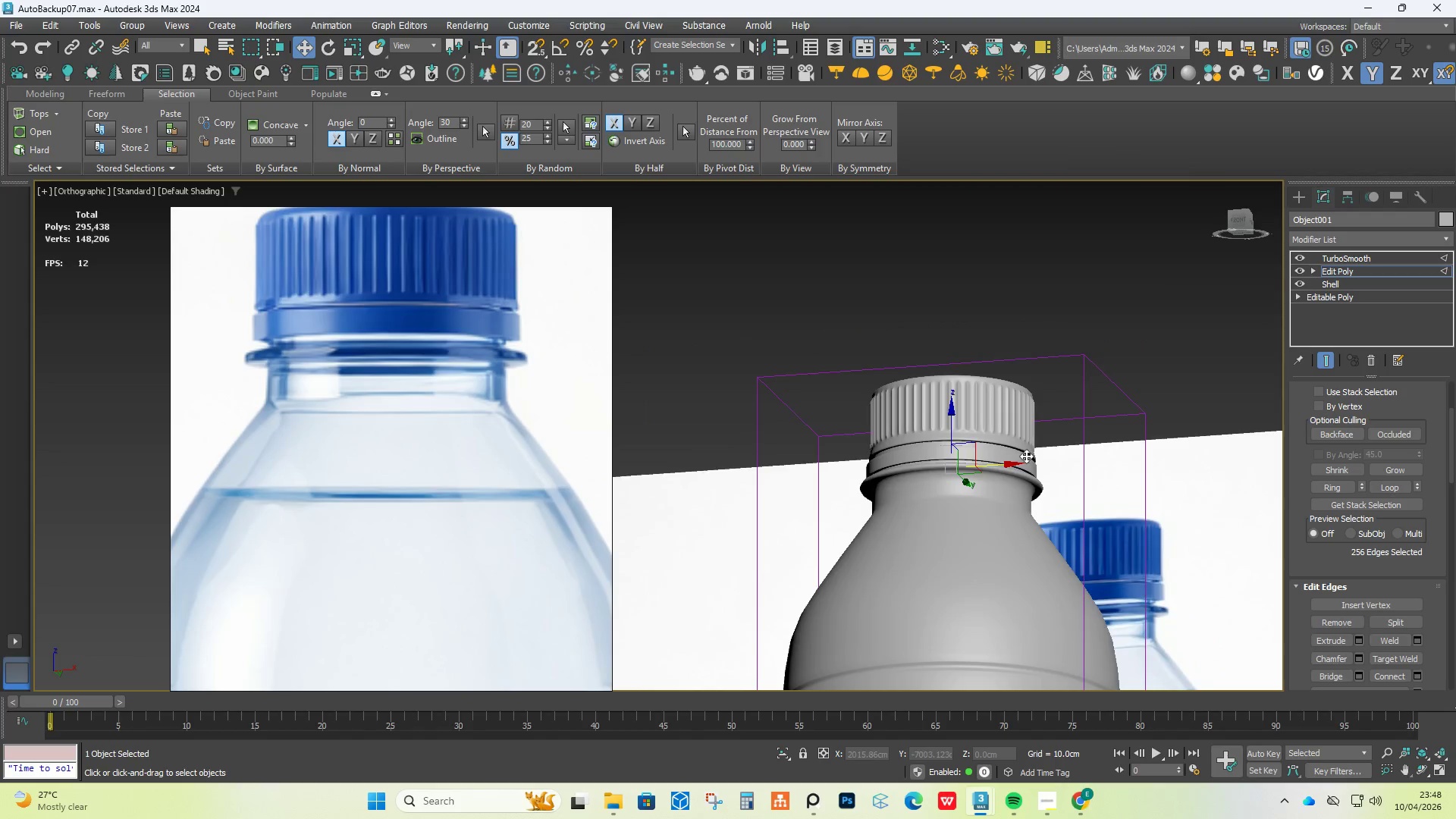 
scroll: coordinate [995, 532], scroll_direction: up, amount: 3.0
 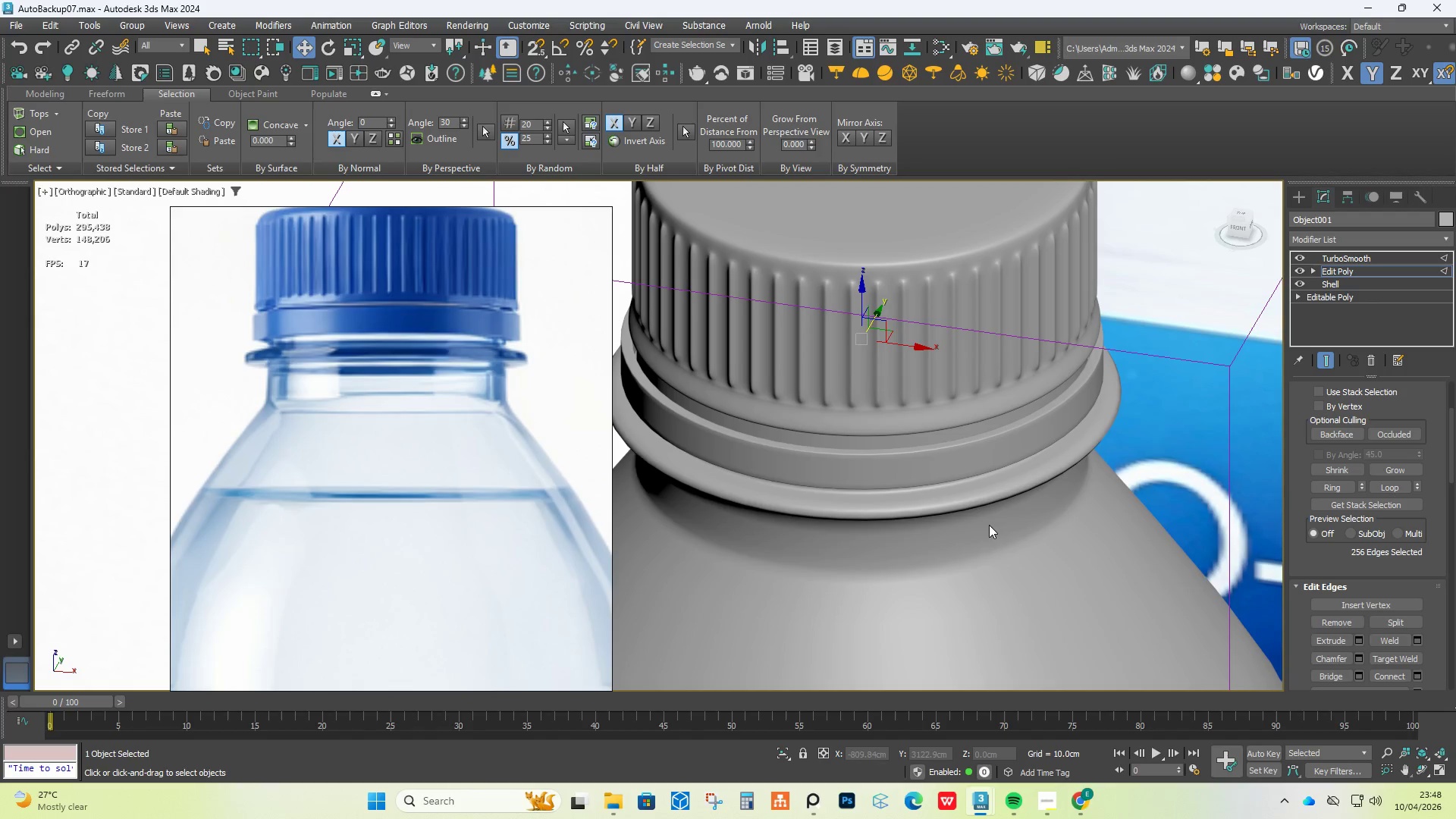 
hold_key(key=AltLeft, duration=1.22)
 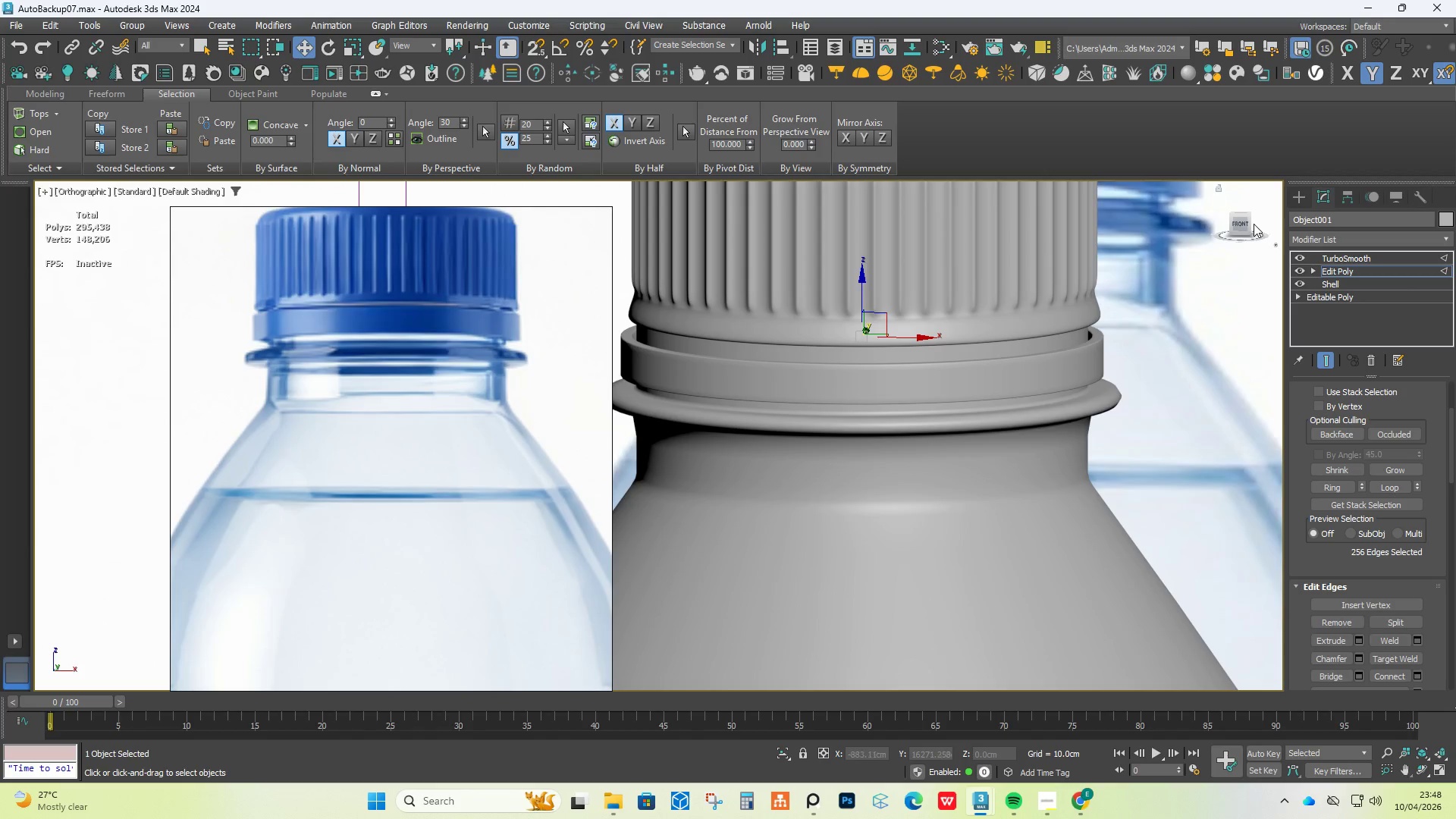 
left_click([1235, 224])
 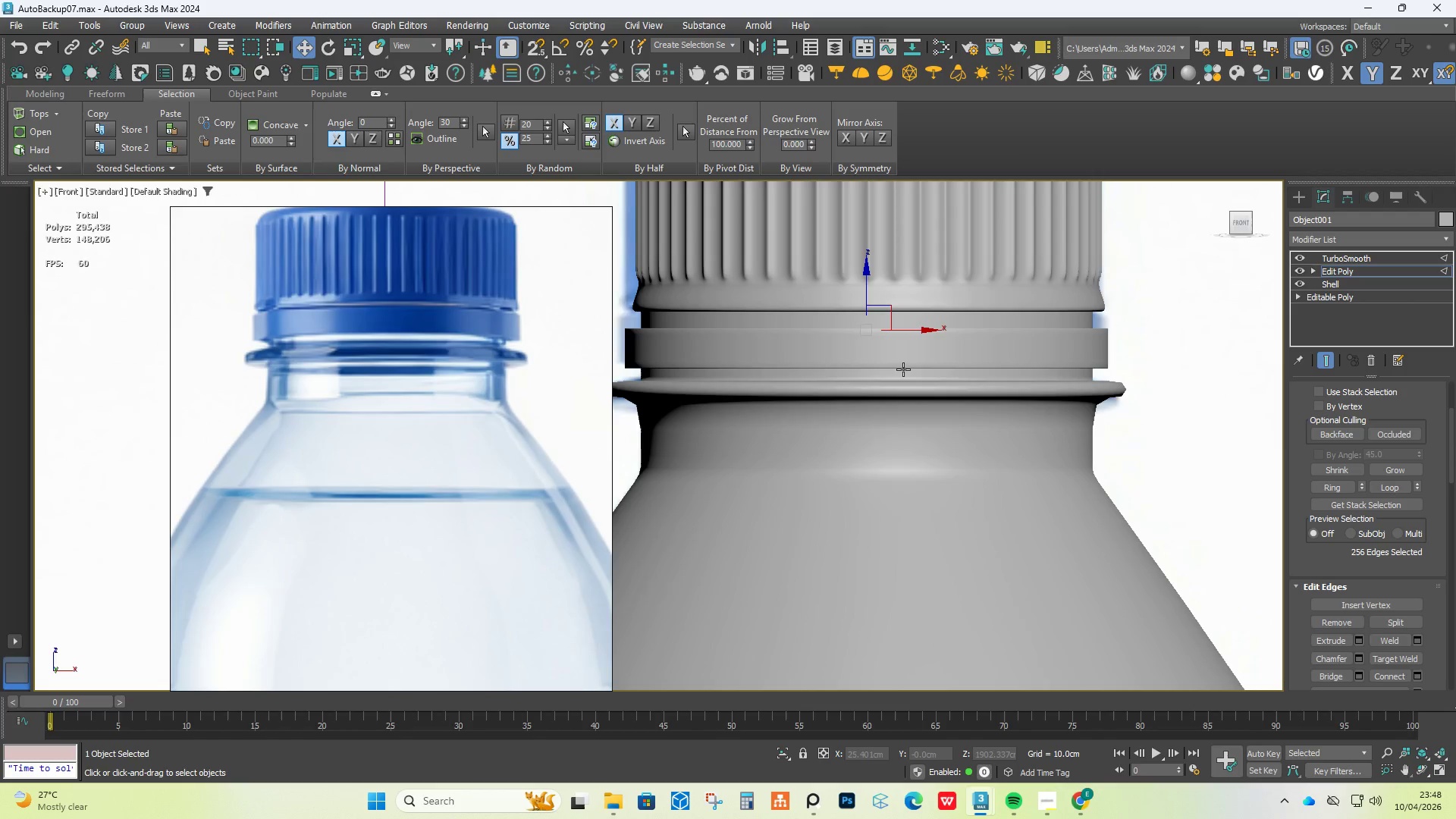 
scroll: coordinate [927, 589], scroll_direction: down, amount: 5.0
 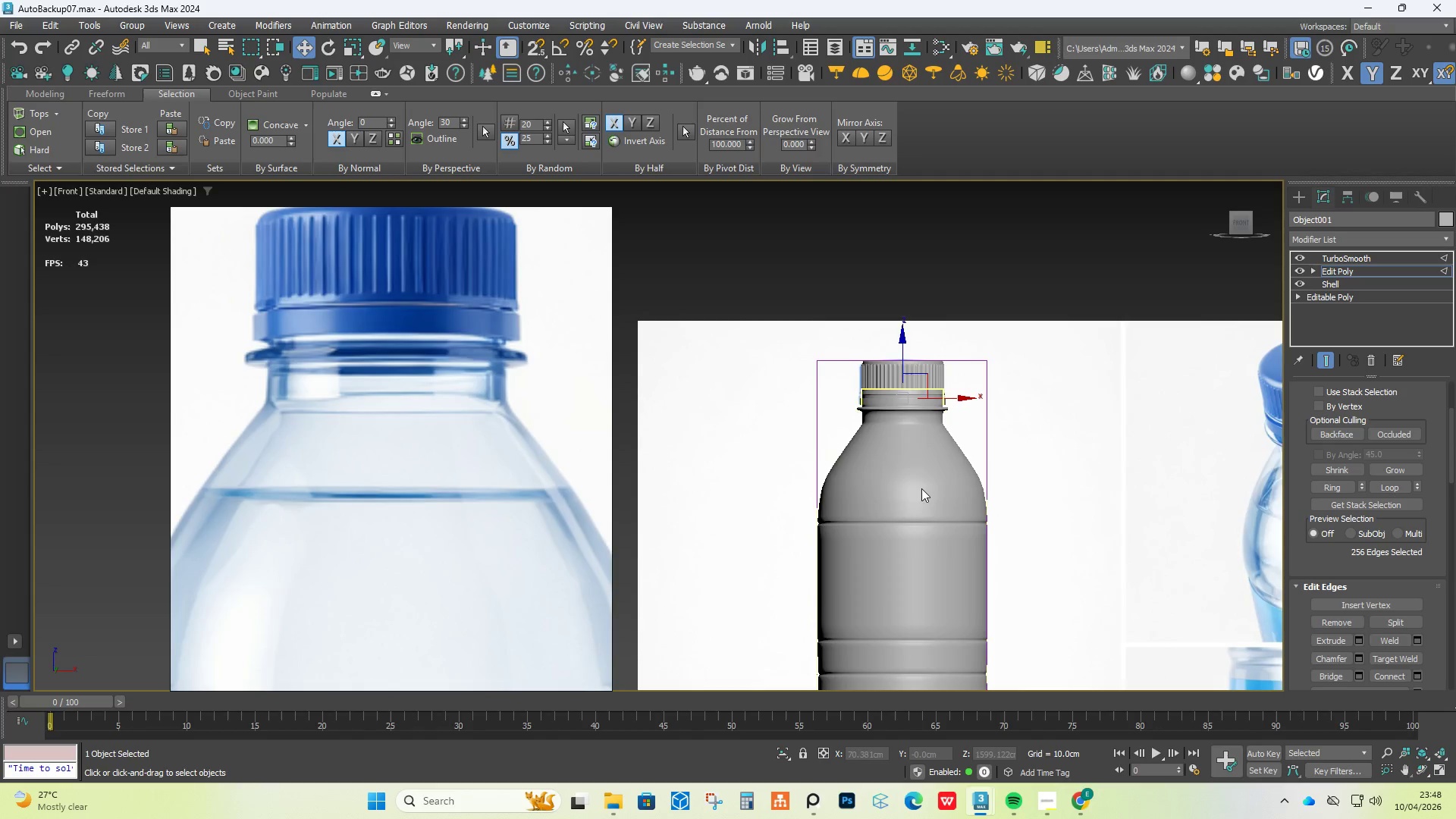 
scroll: coordinate [923, 369], scroll_direction: up, amount: 5.0
 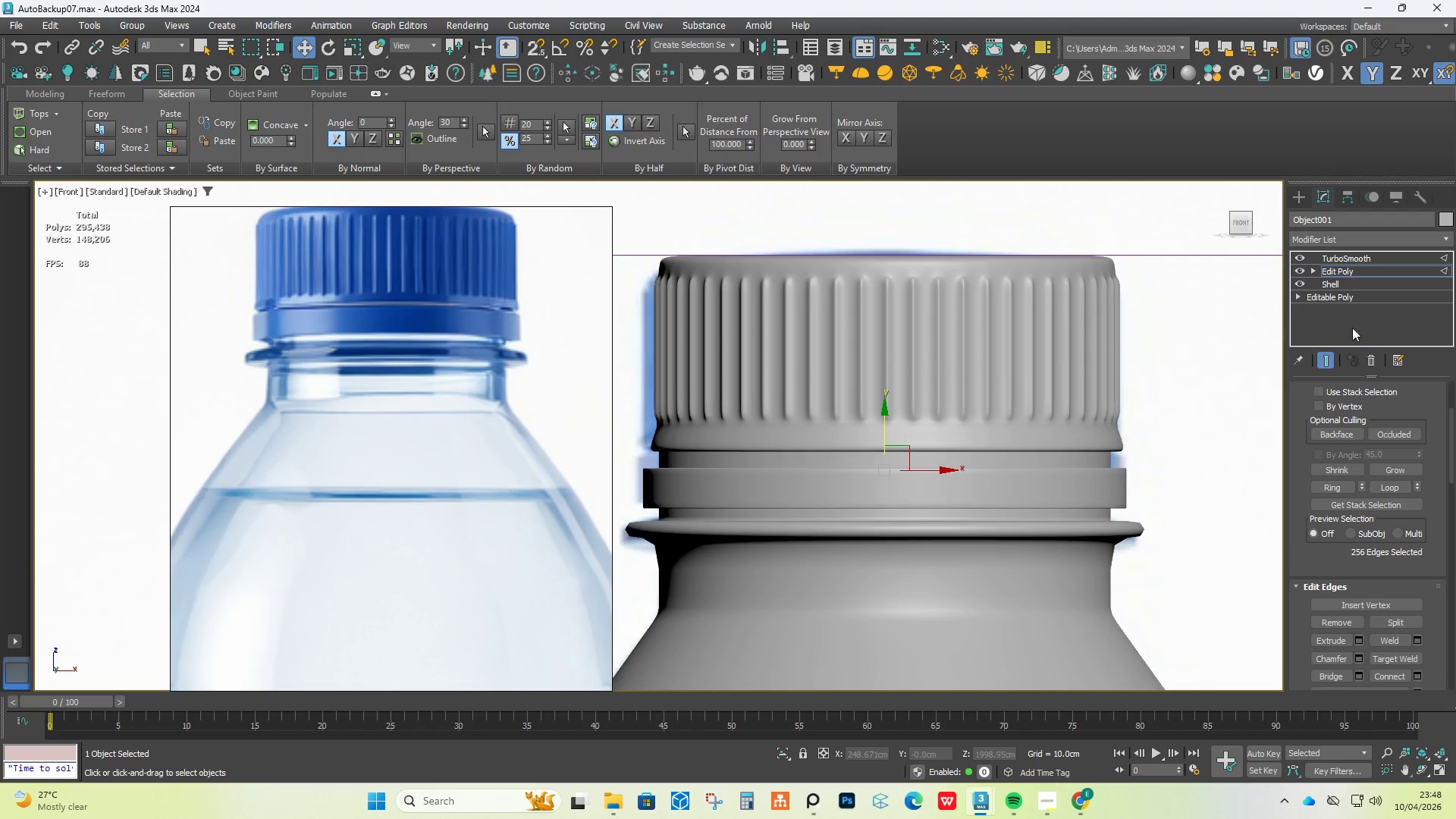 
wait(6.88)
 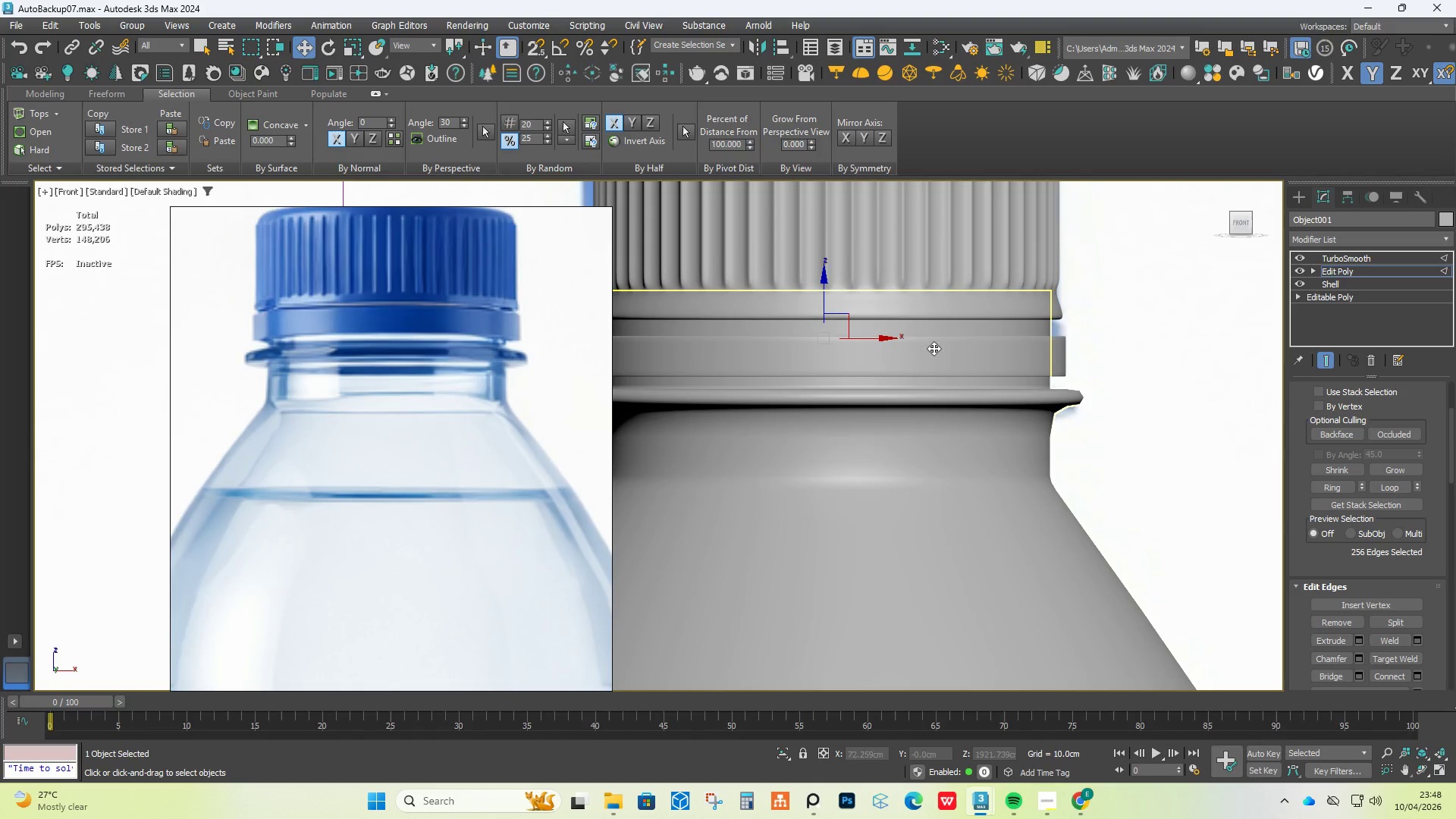 
left_click([1298, 257])
 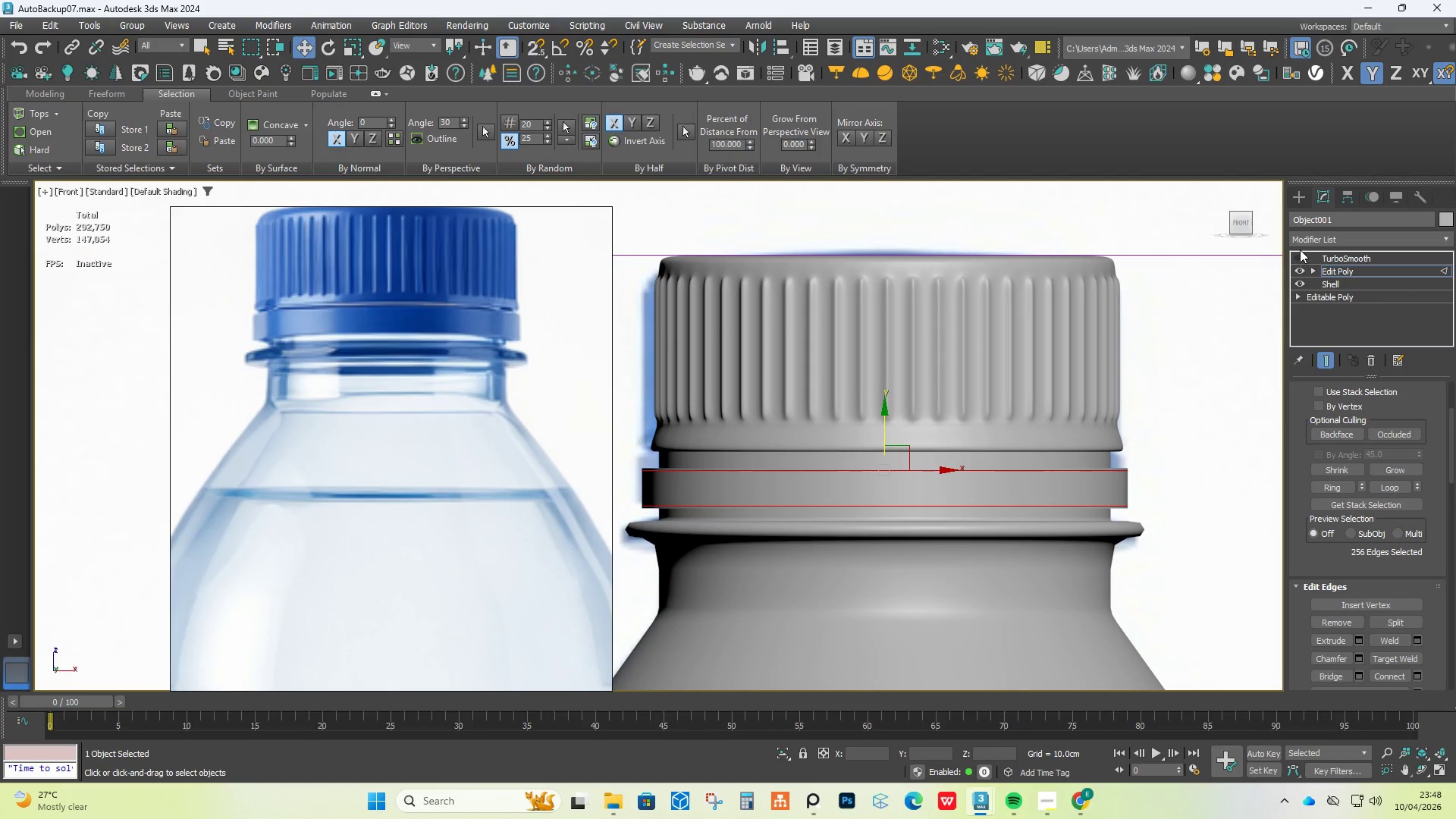 
double_click([1301, 263])
 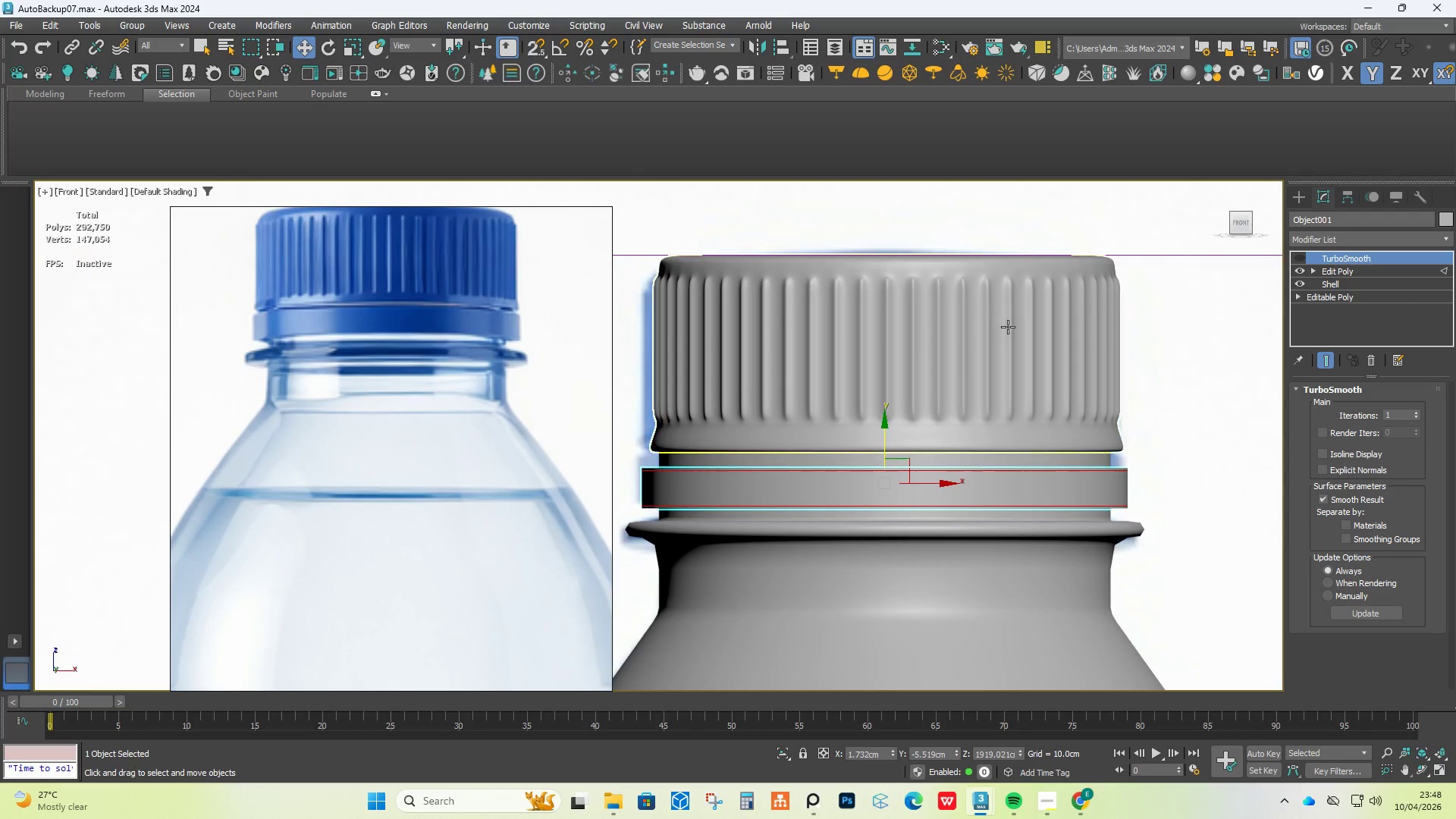 
left_click([962, 334])
 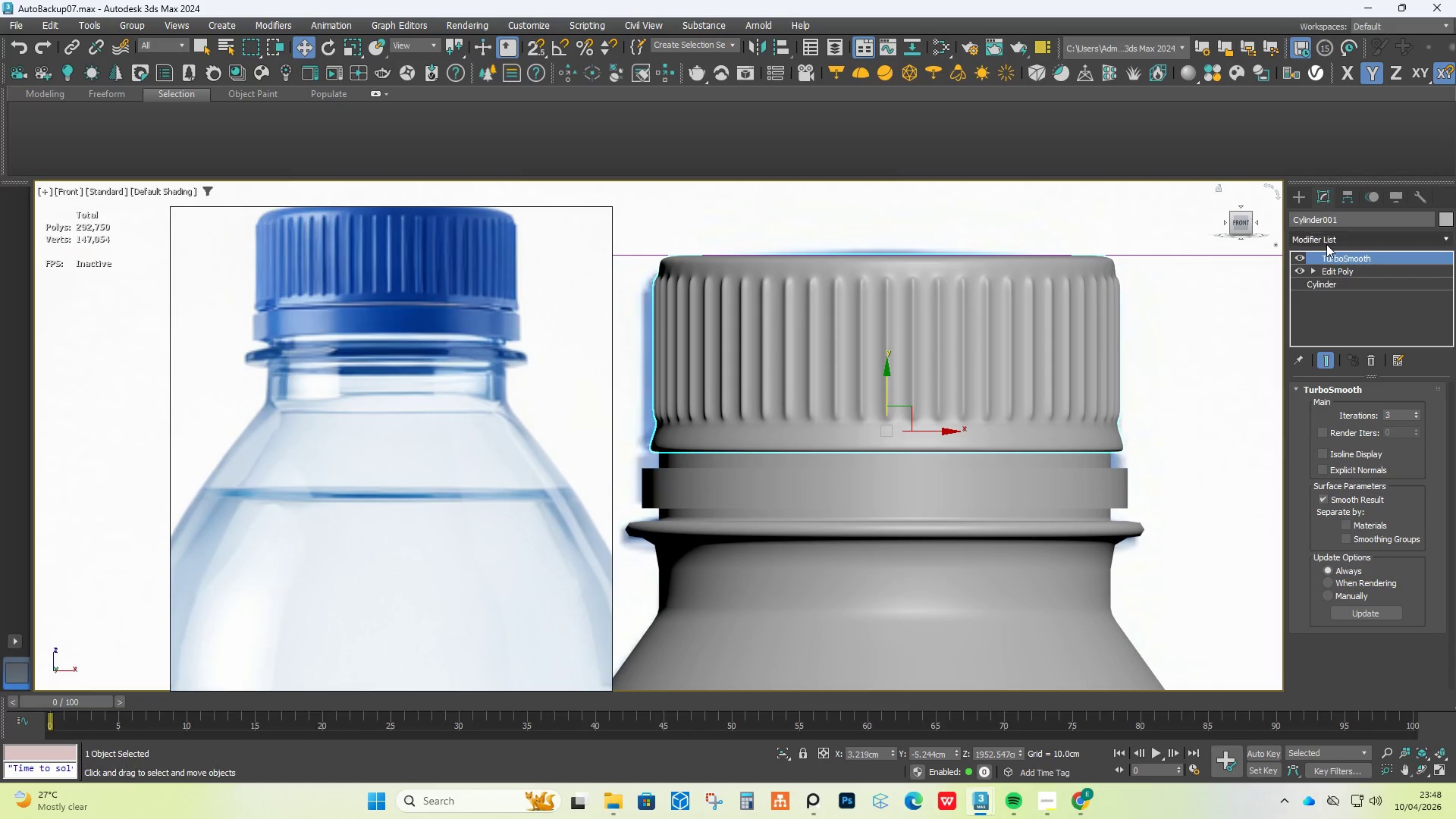 
left_click([1334, 268])
 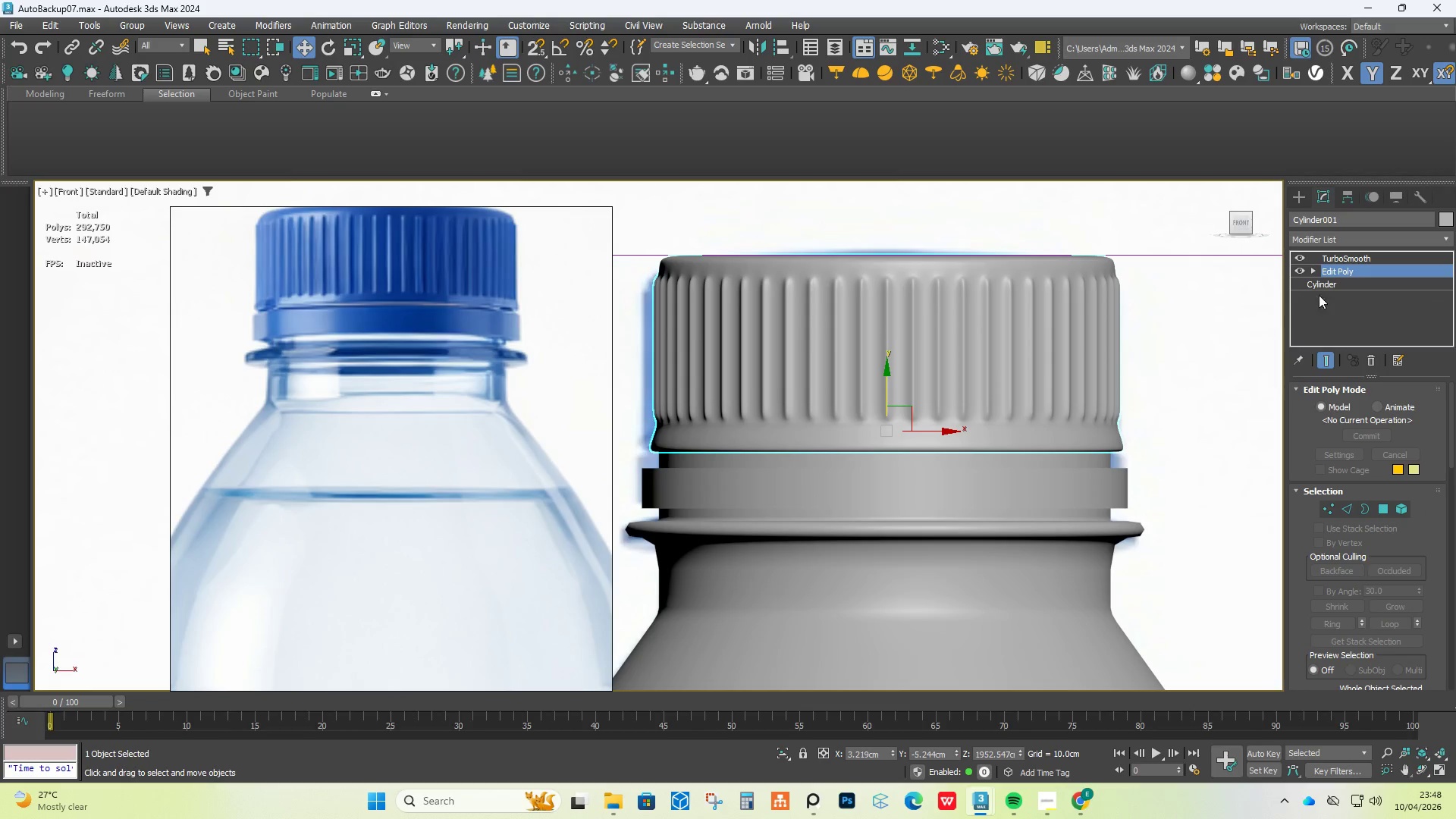 
left_click([1300, 259])
 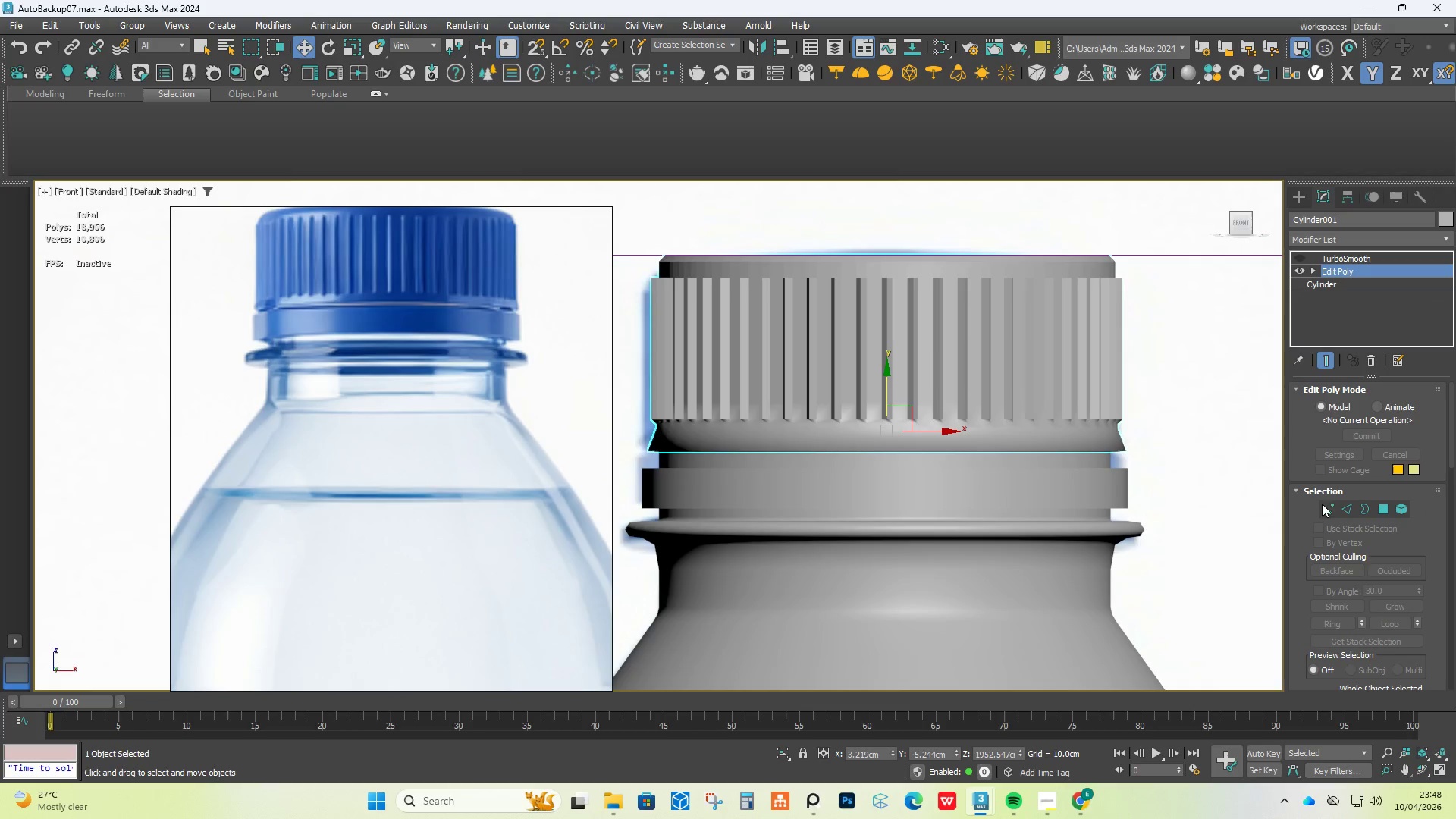 
left_click([1341, 512])
 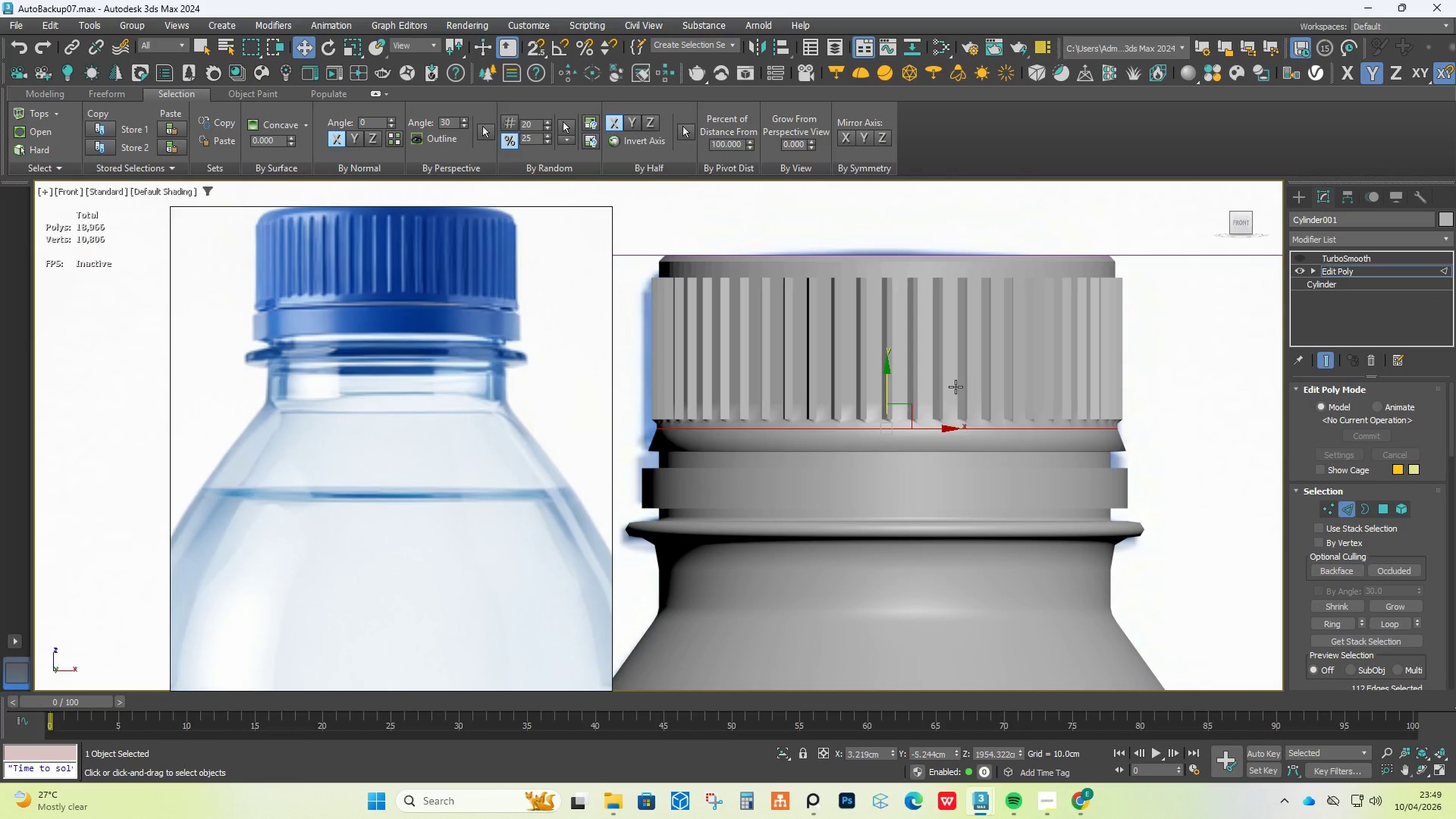 
key(F4)
 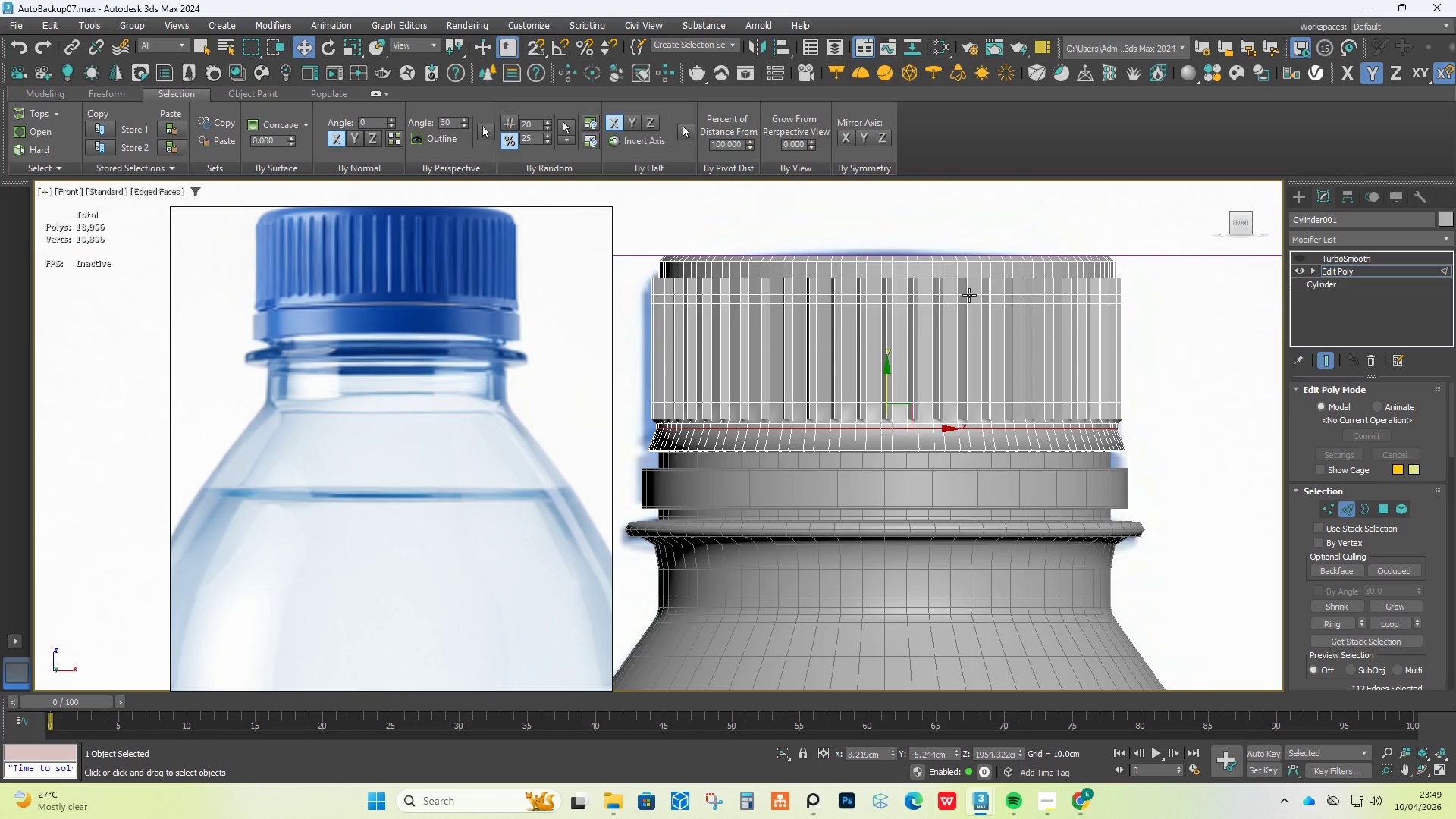 
hold_key(key=AltLeft, duration=0.53)
 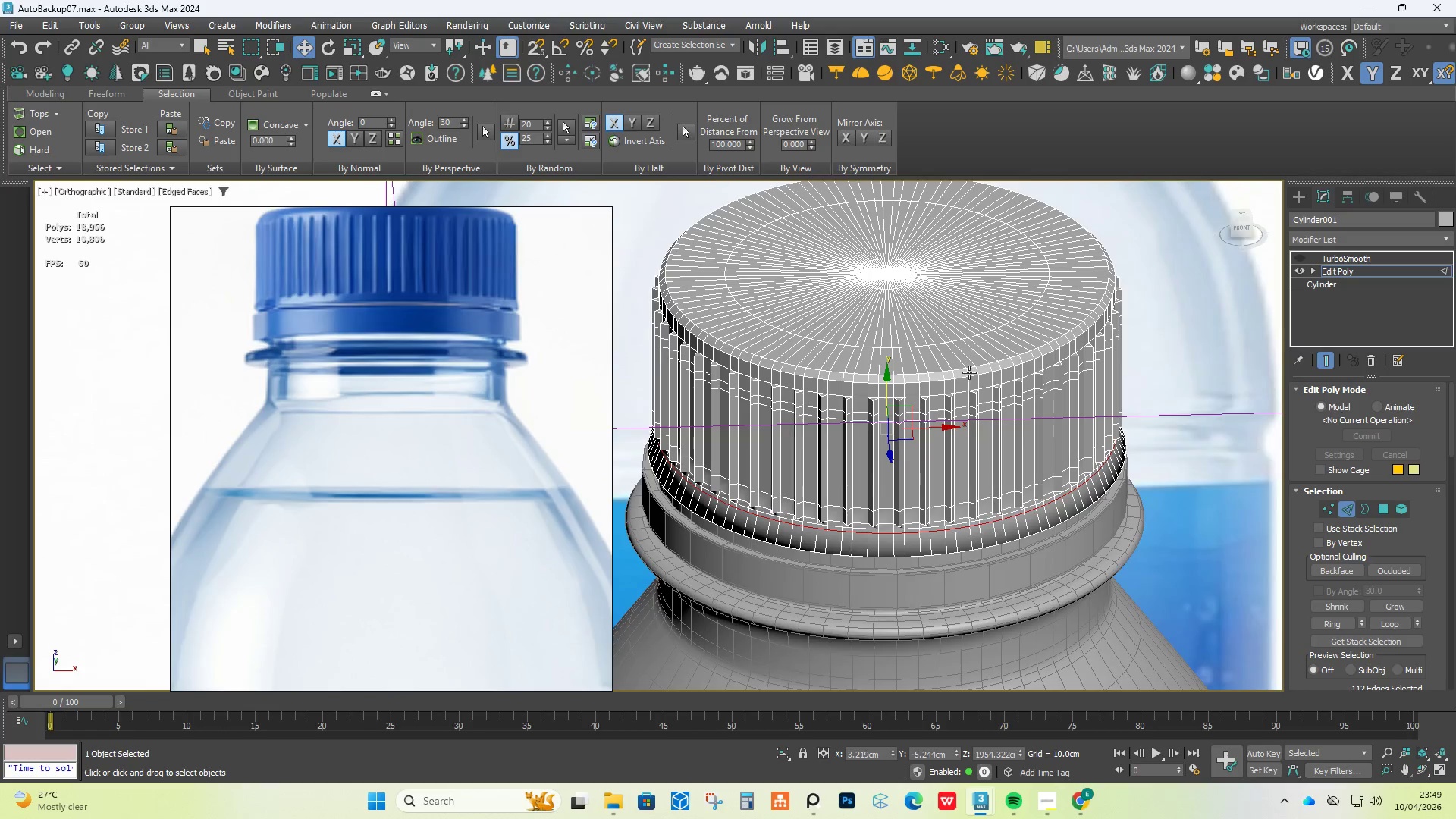 
scroll: coordinate [974, 390], scroll_direction: up, amount: 5.0
 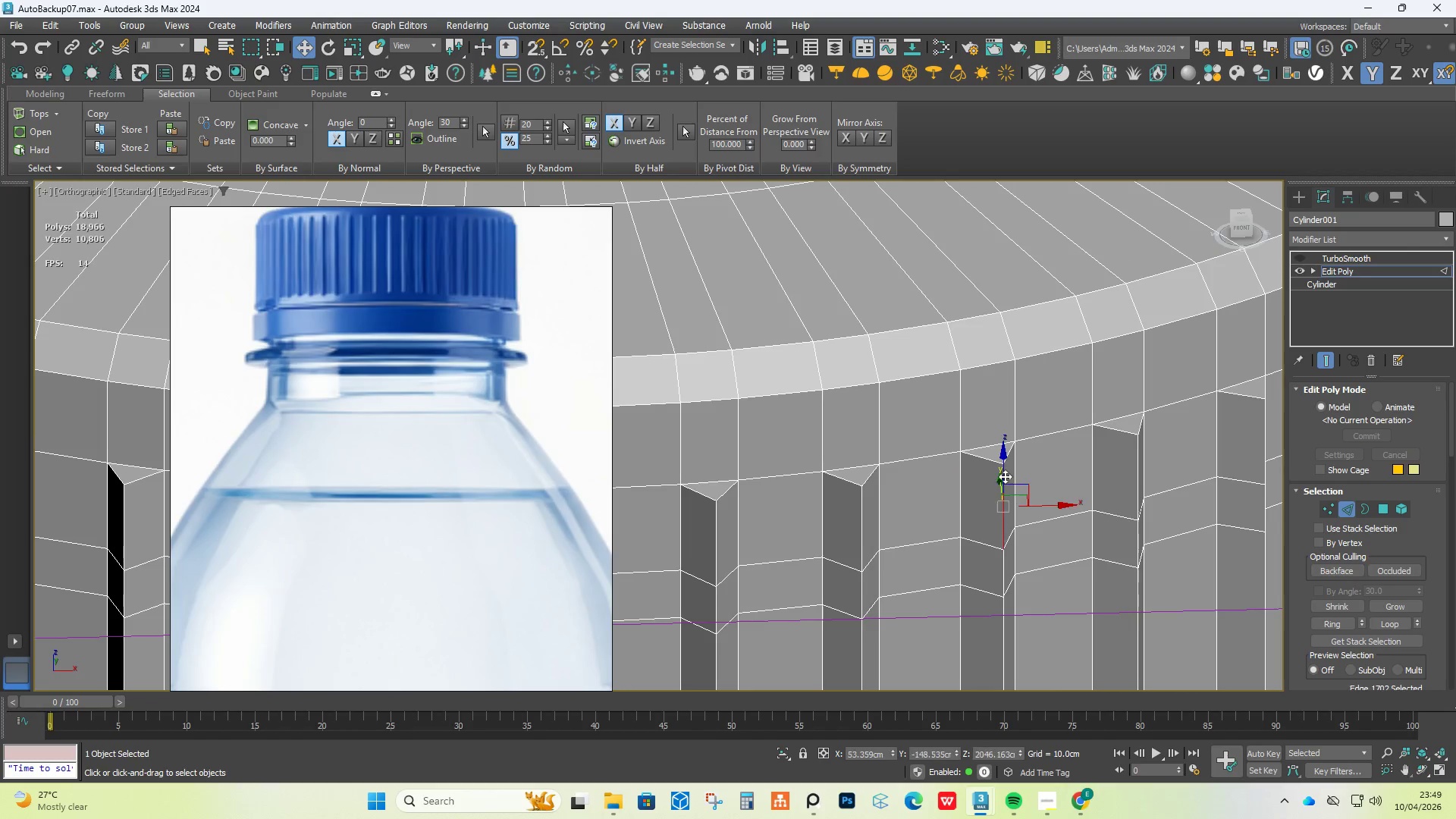 
double_click([1005, 476])
 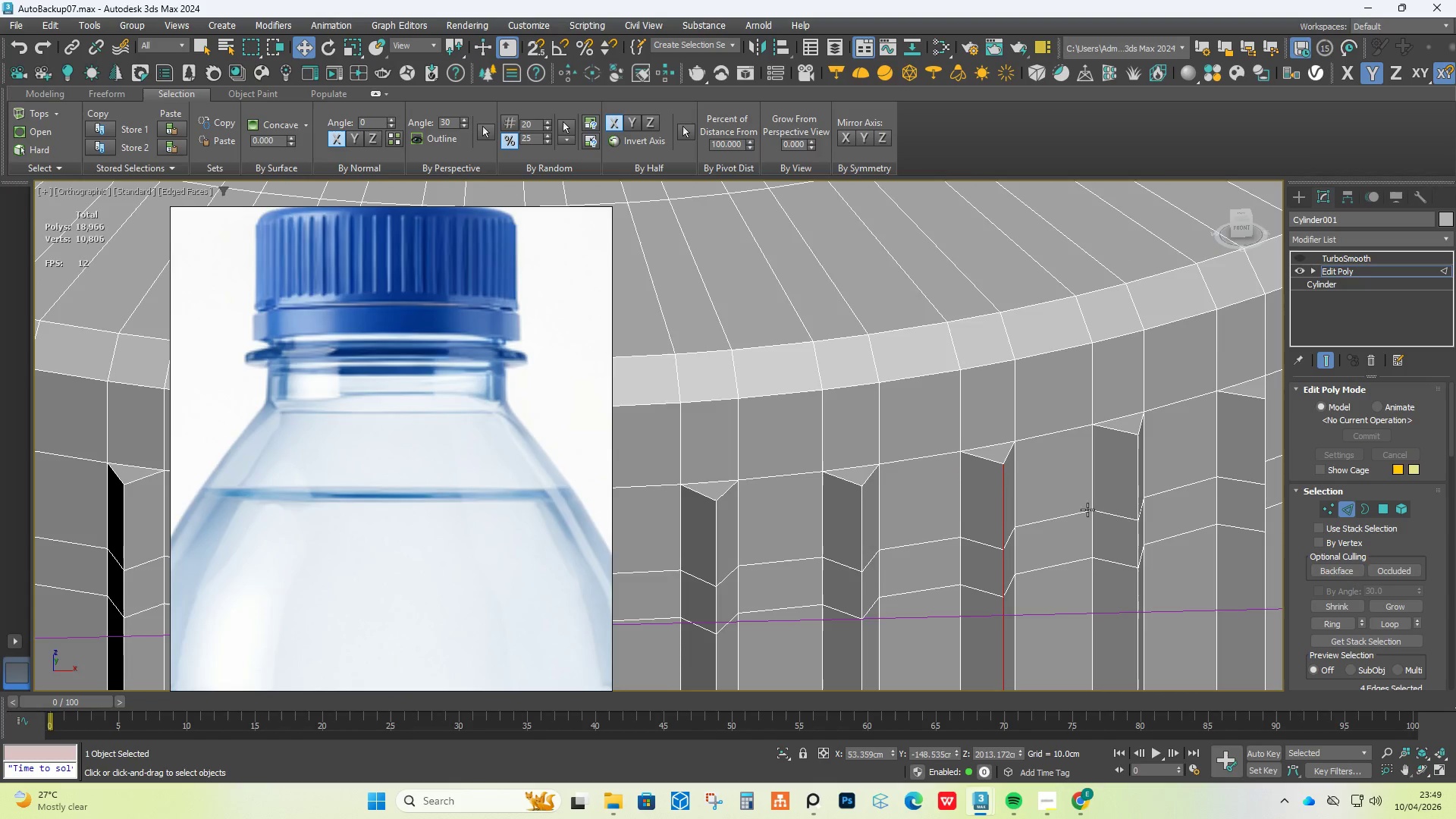 
scroll: coordinate [1050, 504], scroll_direction: down, amount: 4.0
 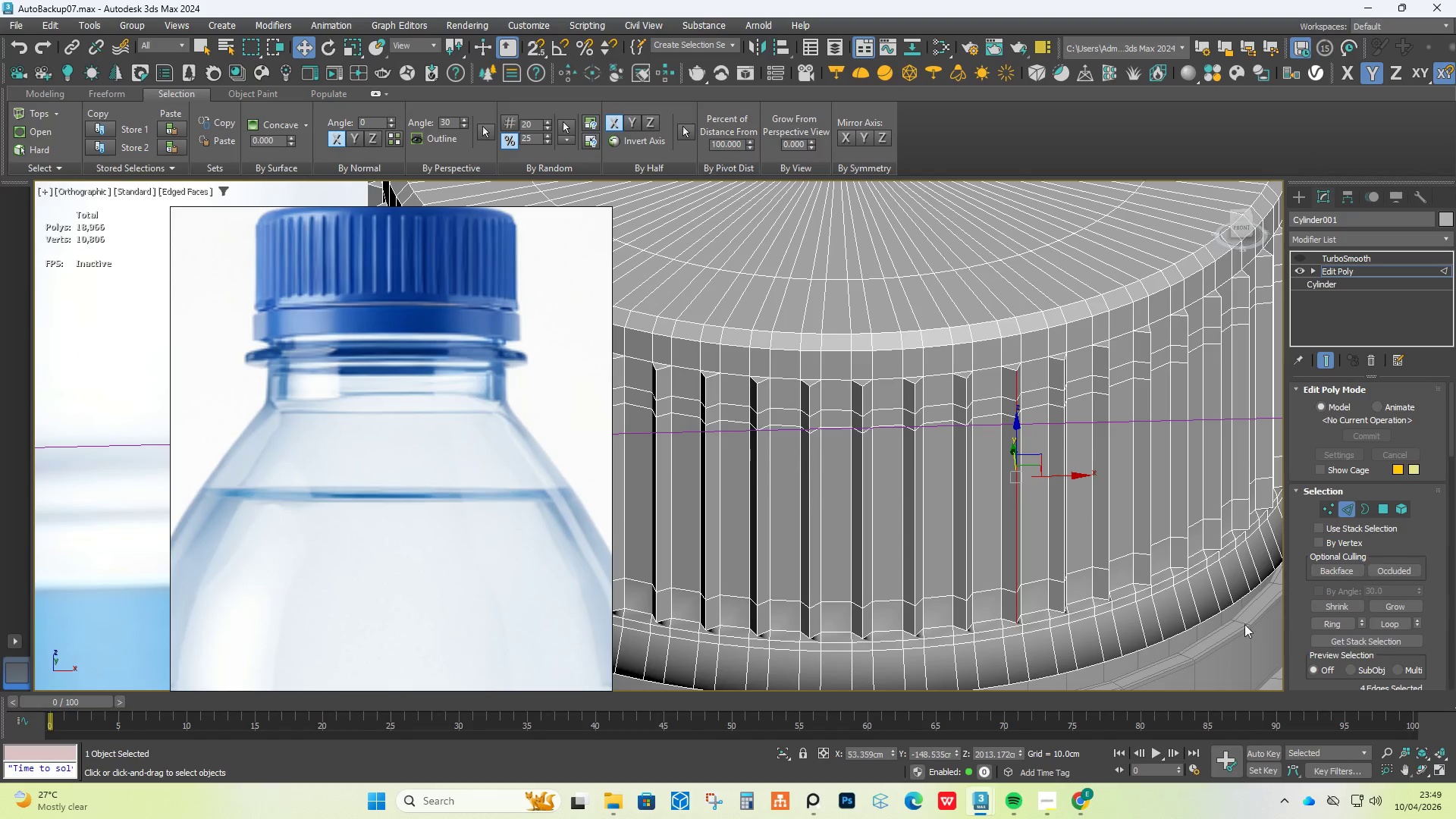 
scroll: coordinate [1026, 638], scroll_direction: up, amount: 5.0
 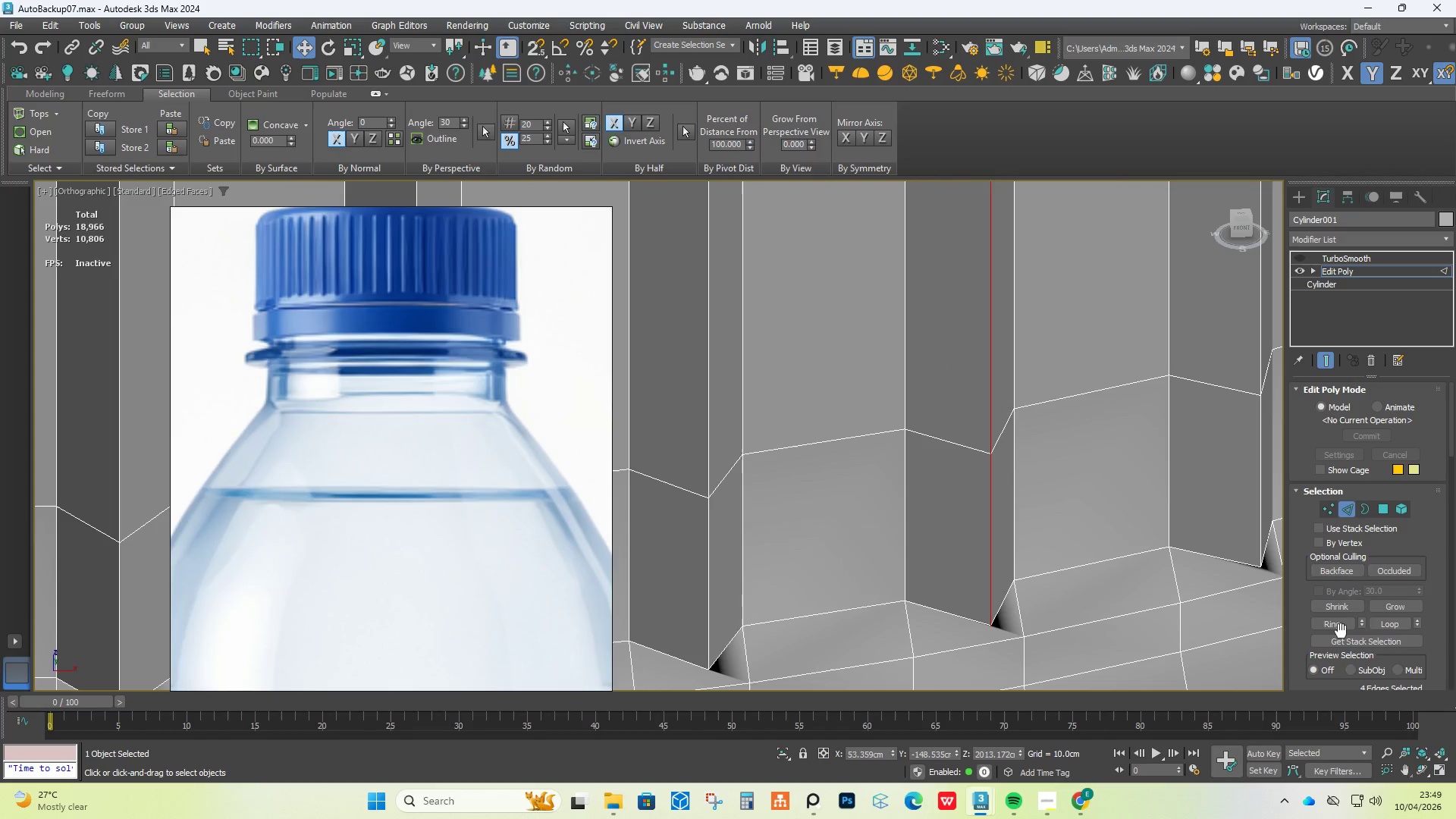 
scroll: coordinate [1394, 604], scroll_direction: down, amount: 5.0
 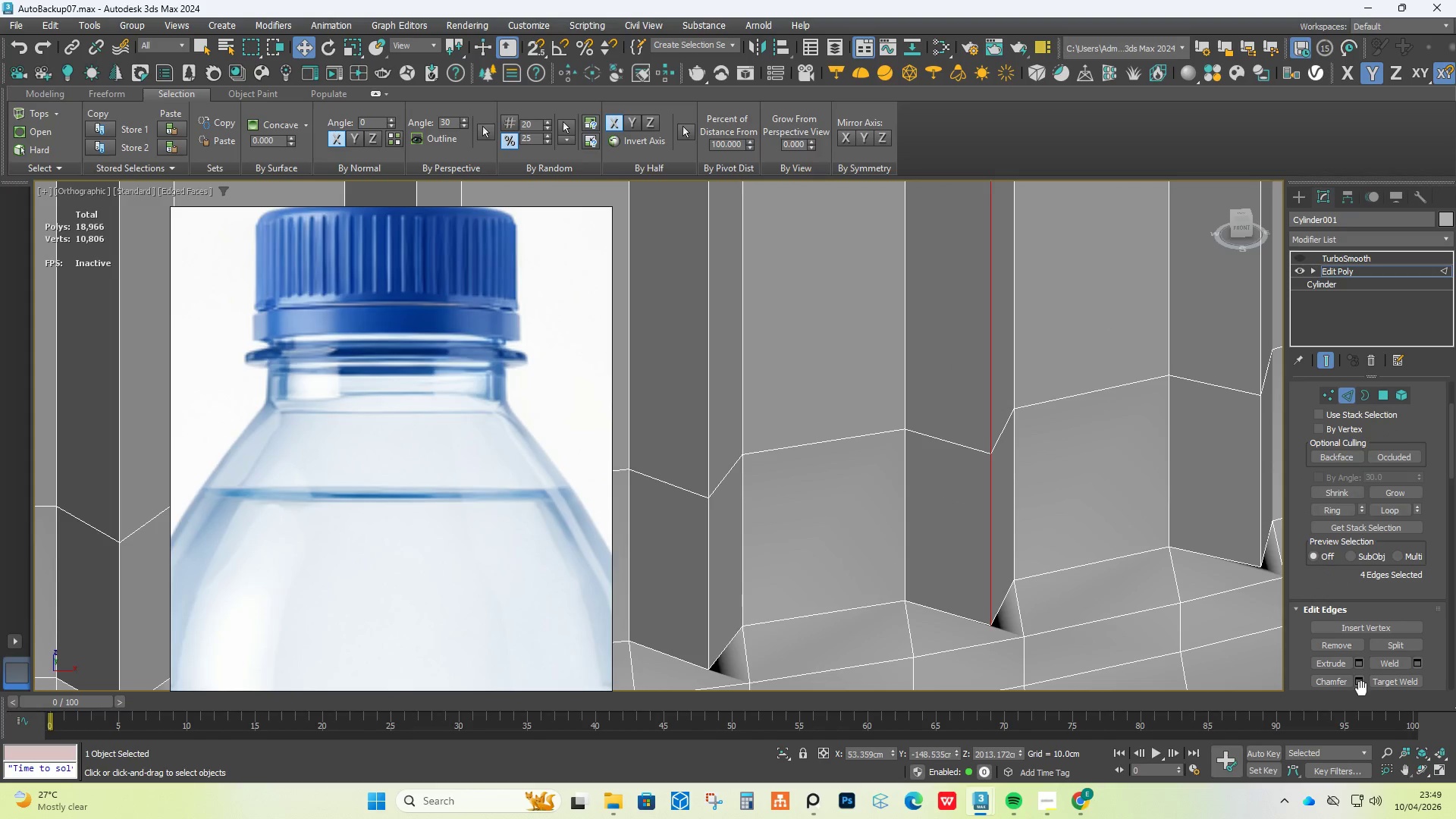 
double_click([1361, 685])
 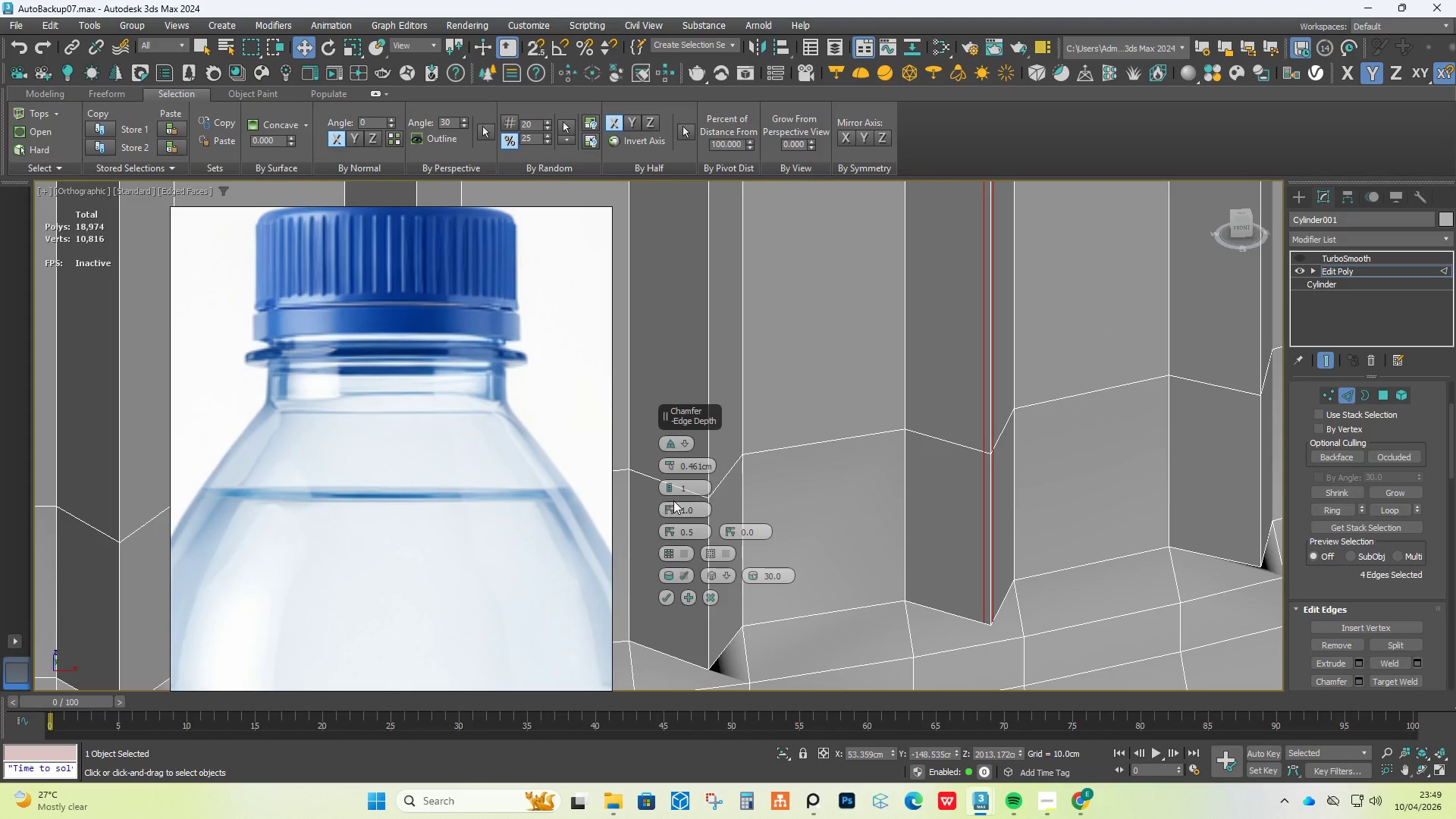 
left_click([670, 490])
 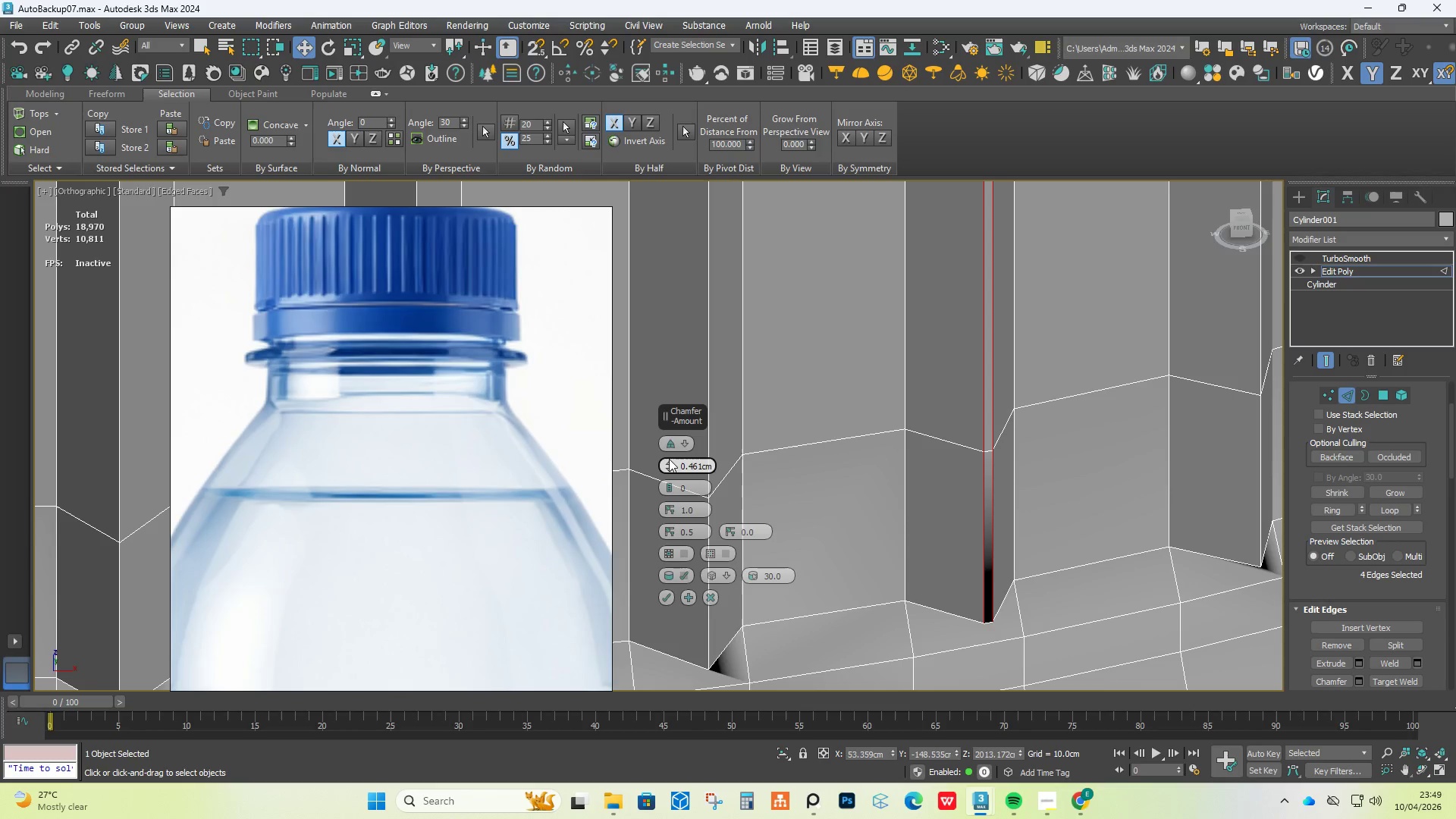 
left_click_drag(start_coordinate=[668, 457], to_coordinate=[667, 437])
 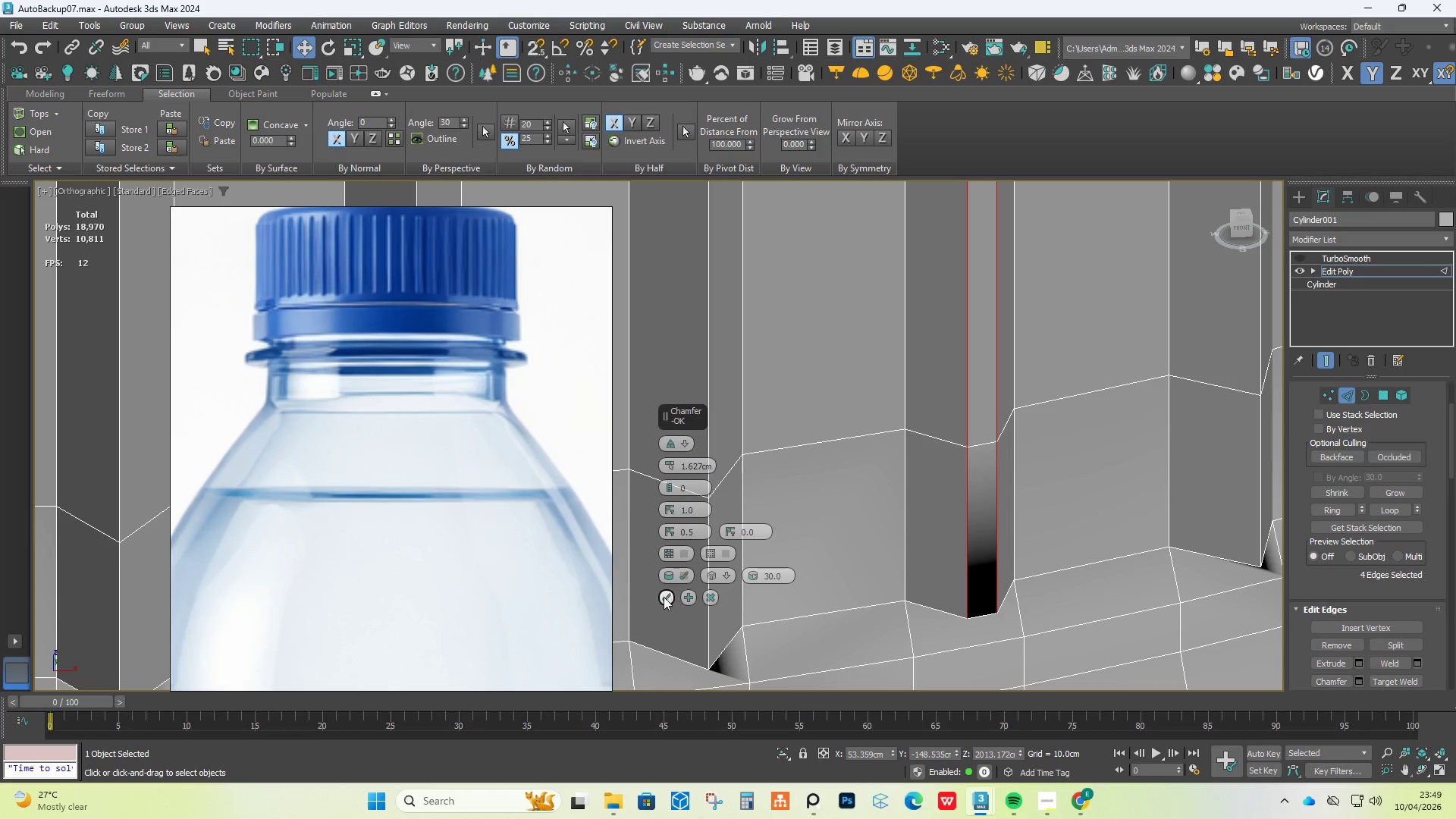 
left_click([664, 597])
 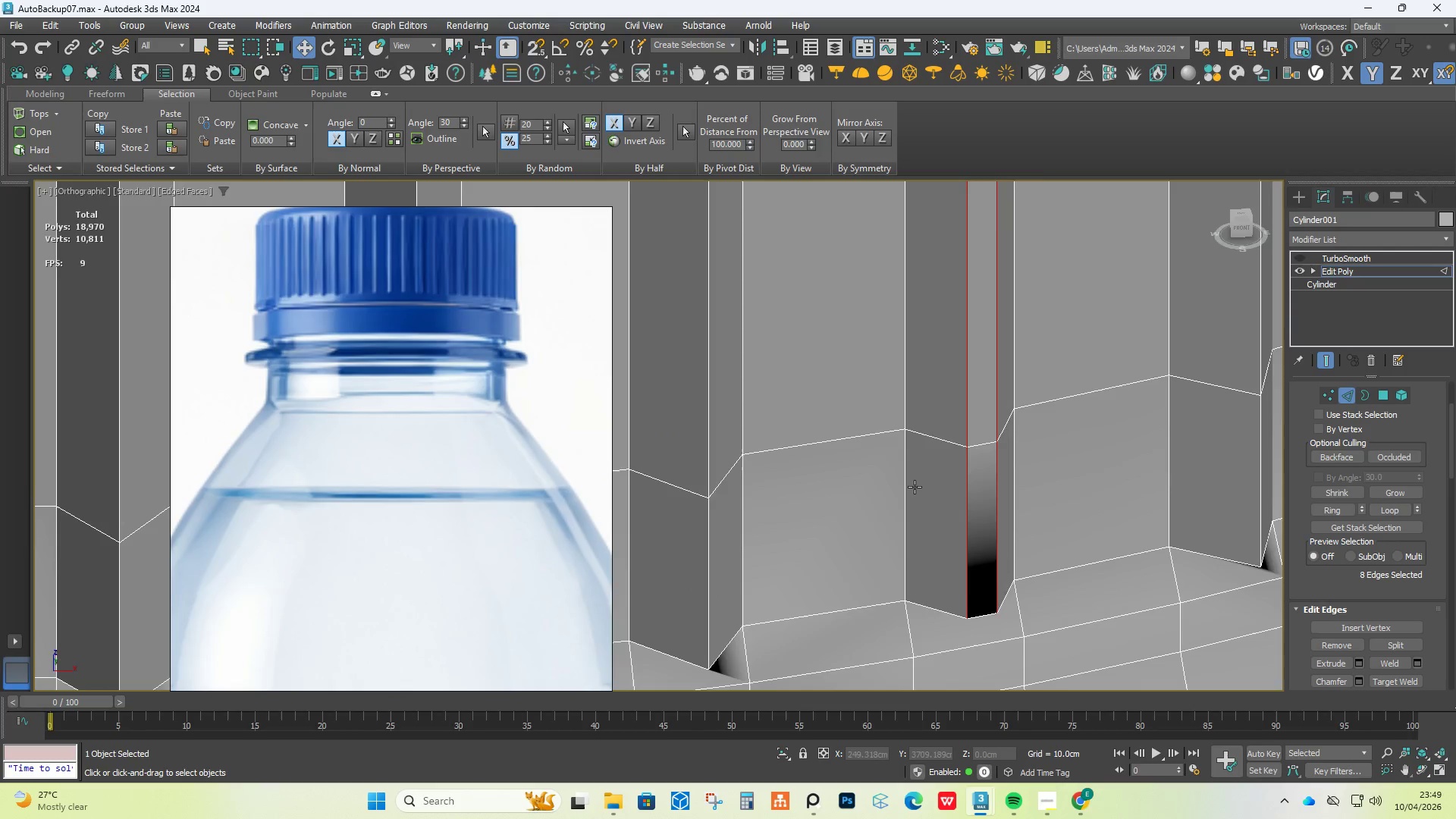 
scroll: coordinate [925, 481], scroll_direction: down, amount: 3.0
 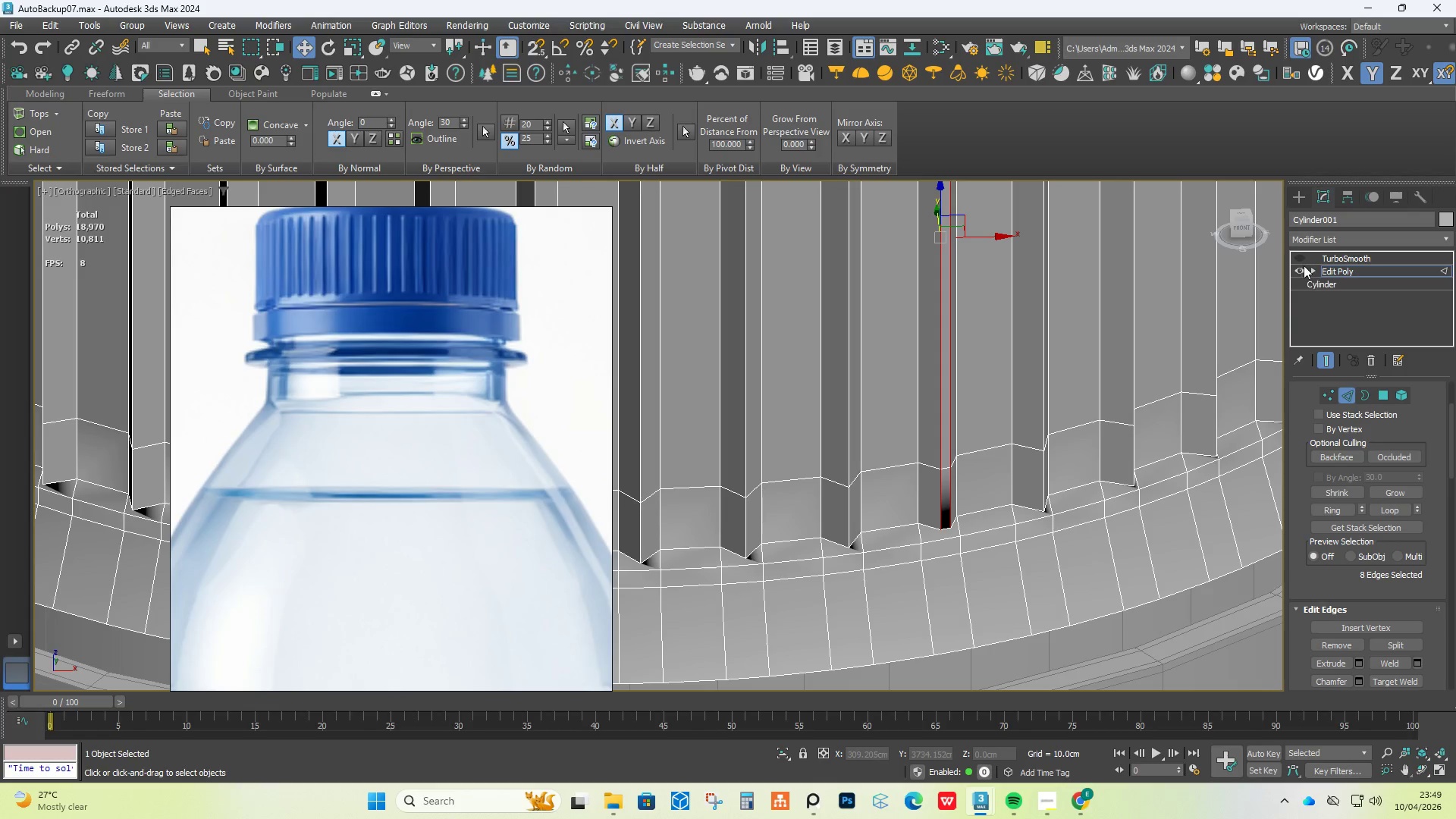 
left_click([1301, 259])
 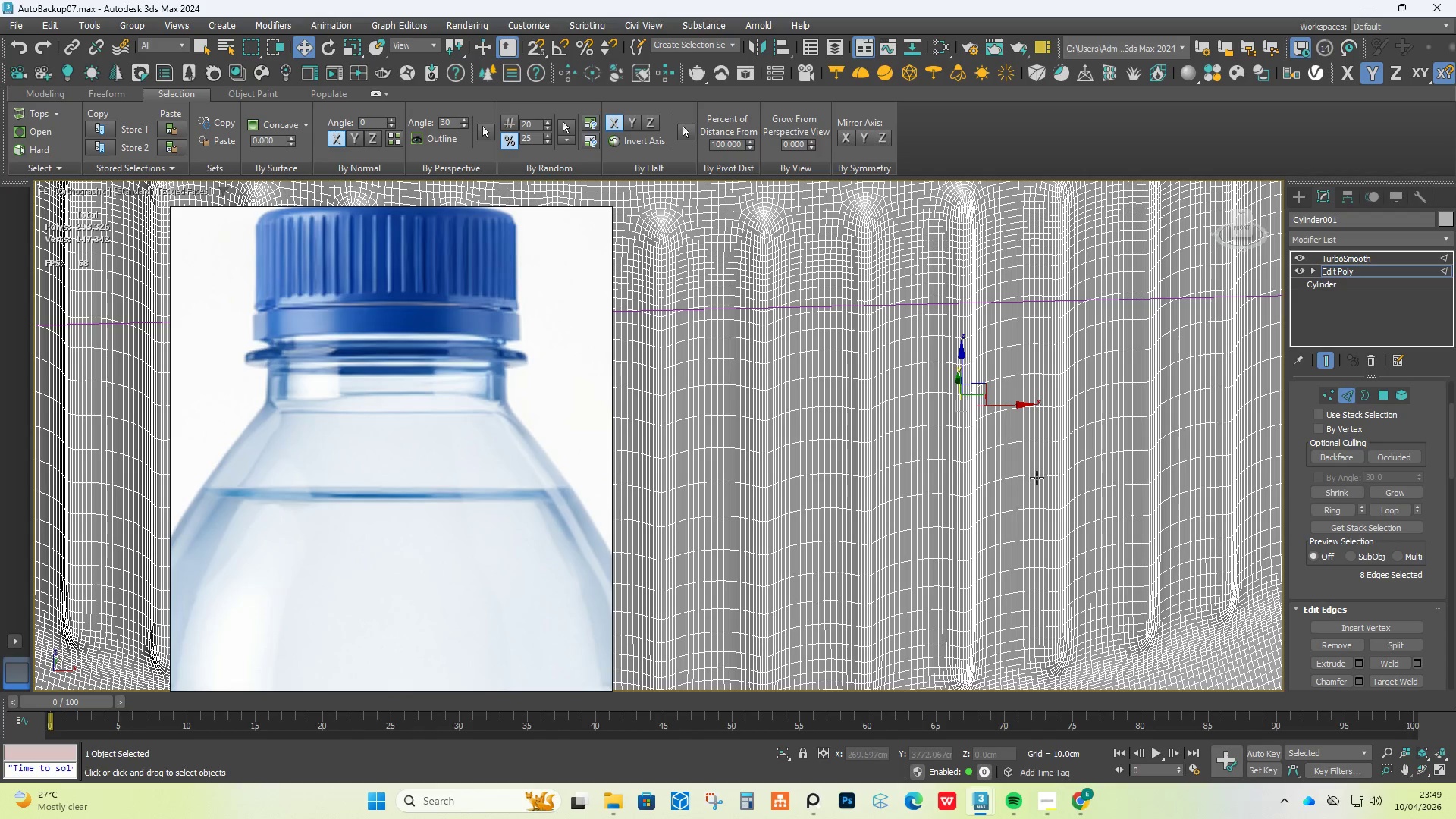 
key(F4)
 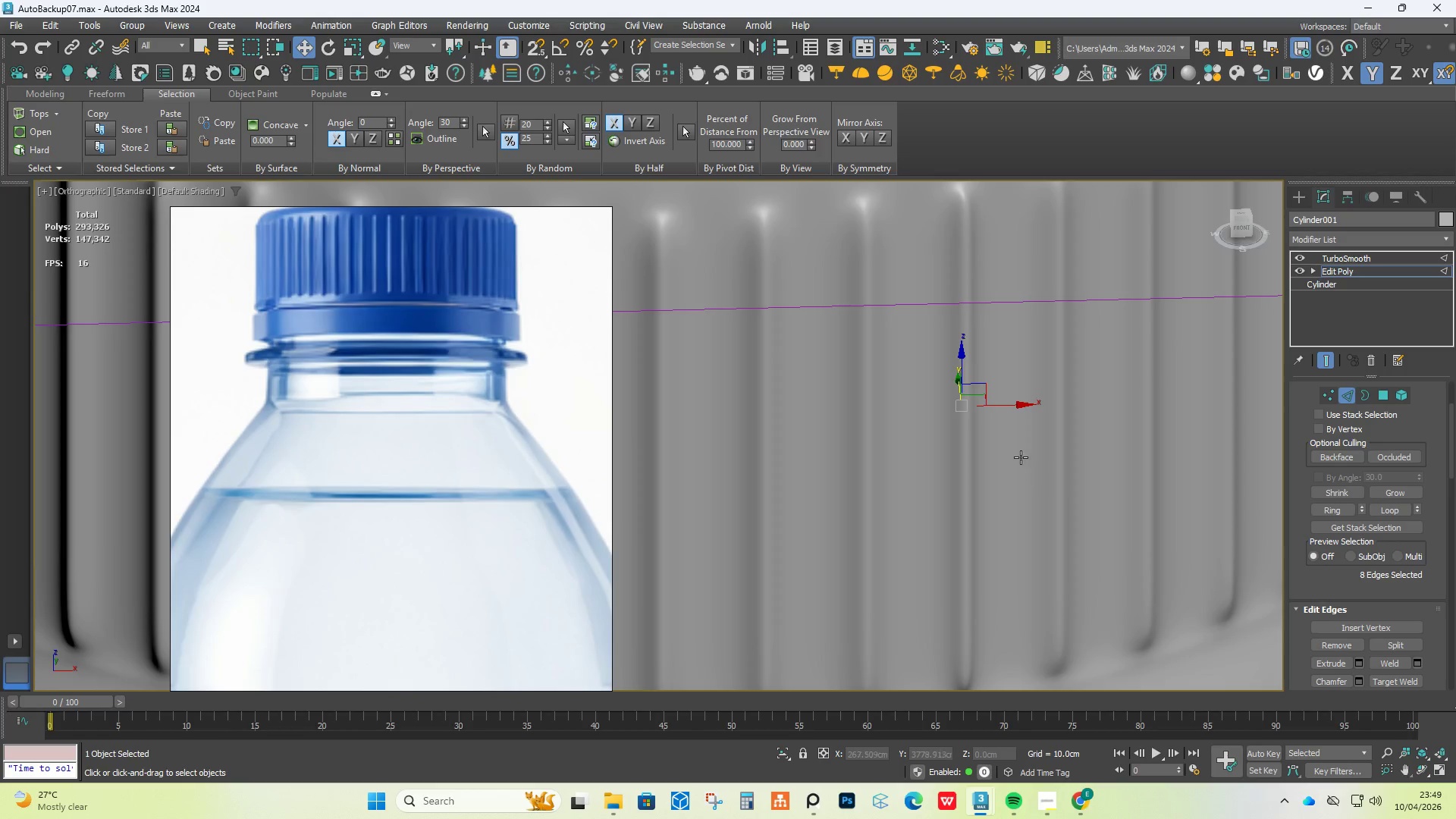 
hold_key(key=AltLeft, duration=1.17)
 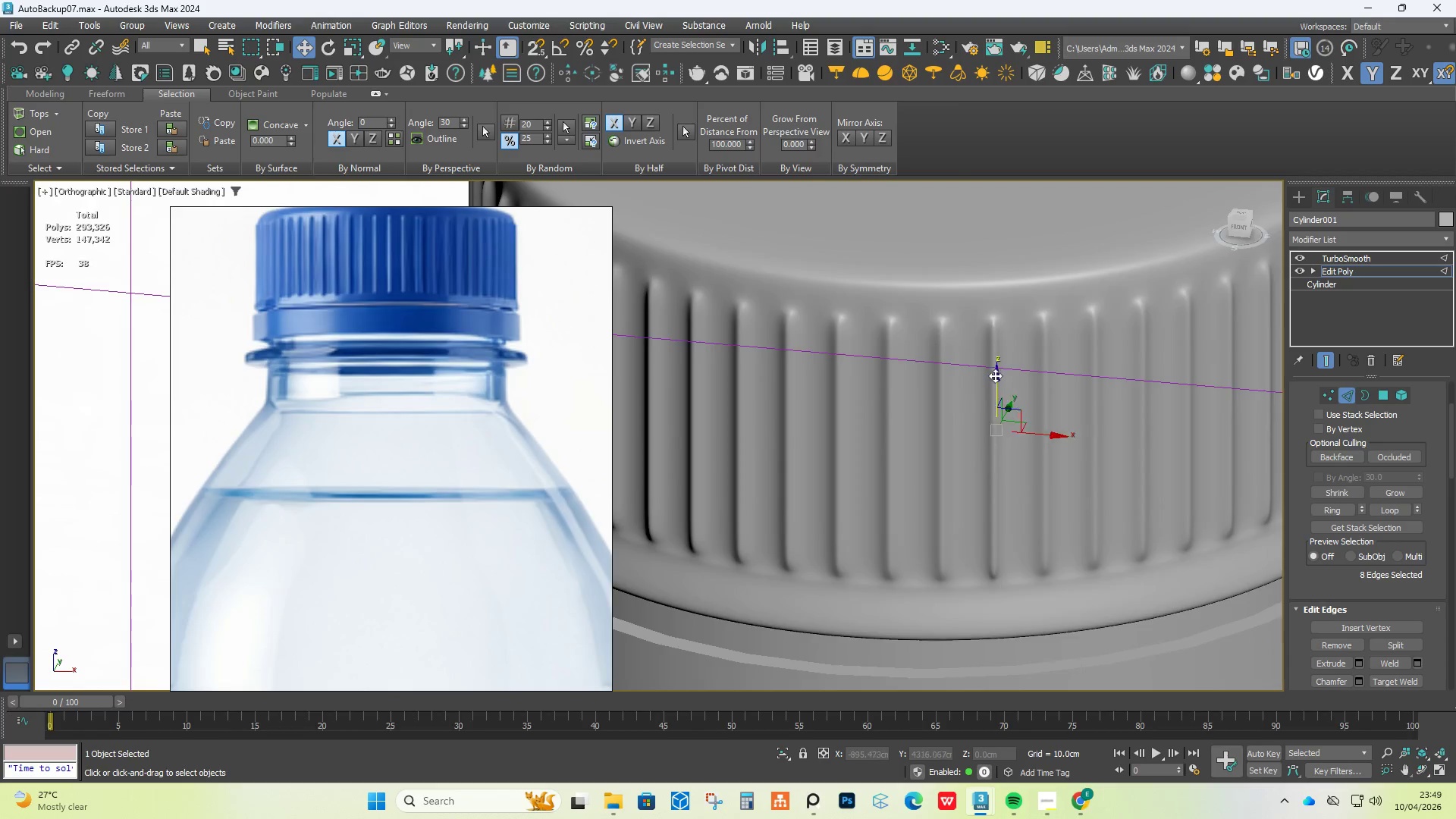 
scroll: coordinate [1021, 455], scroll_direction: down, amount: 2.0
 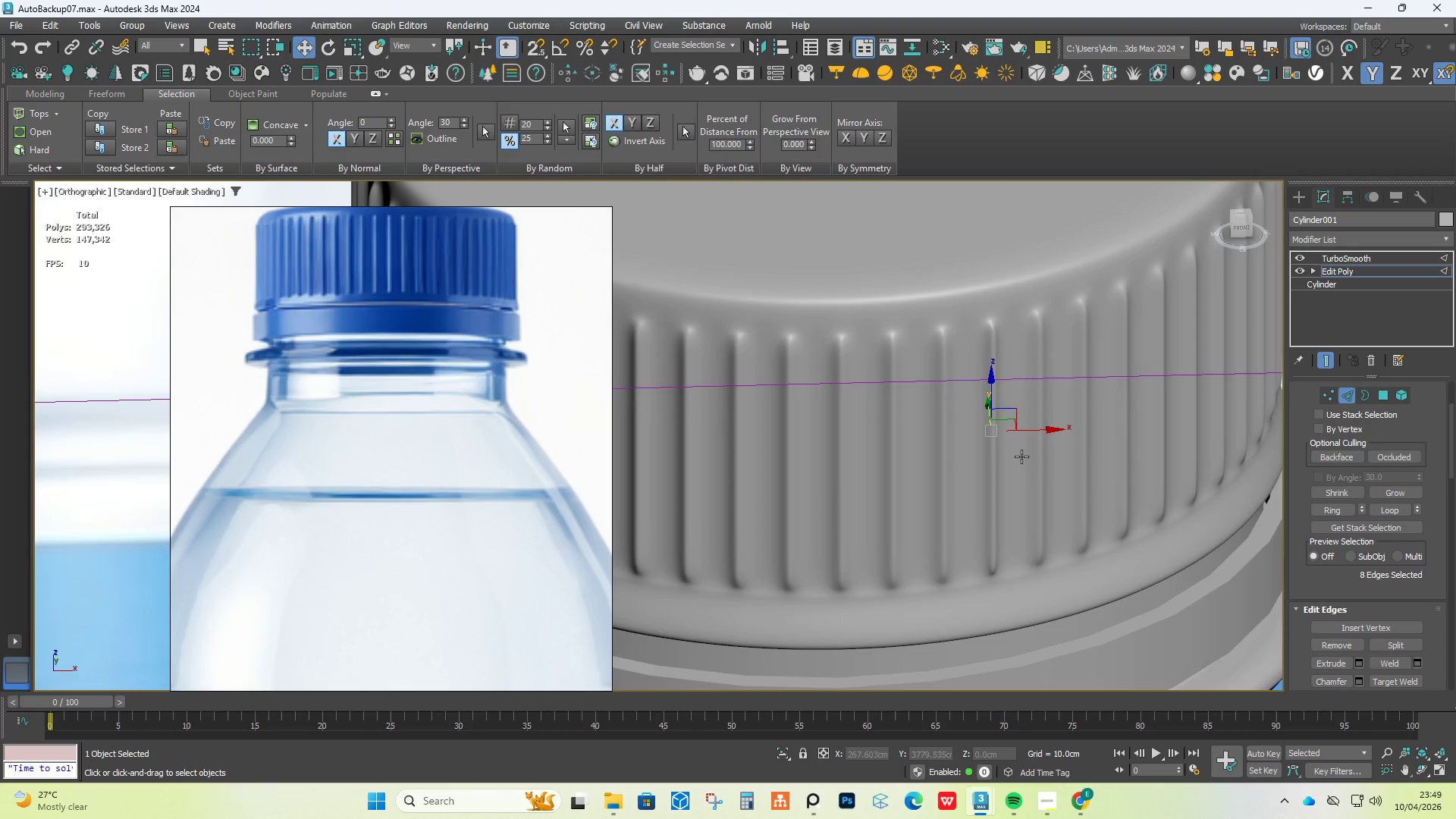 
scroll: coordinate [995, 370], scroll_direction: up, amount: 5.0
 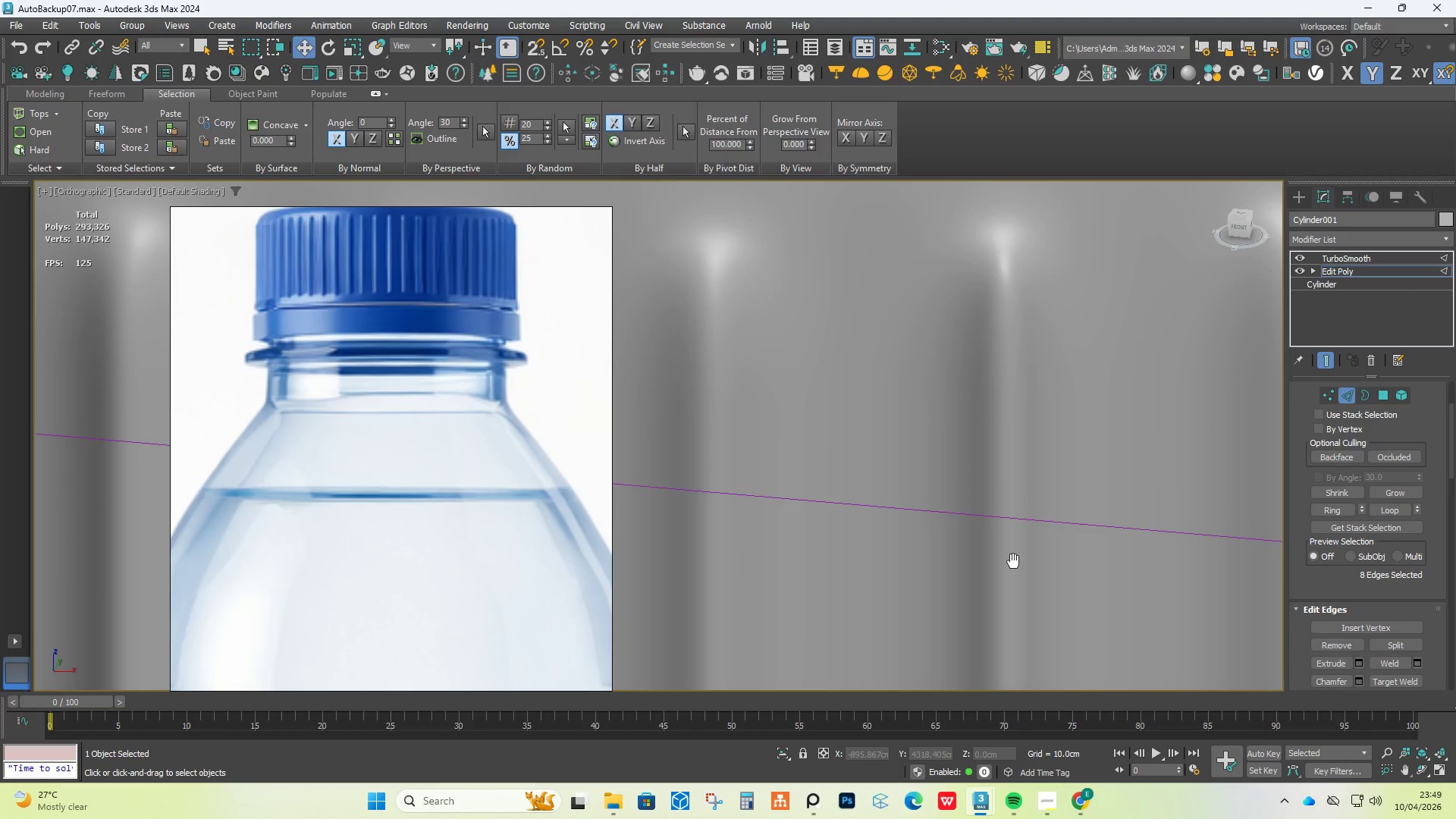 
scroll: coordinate [1027, 488], scroll_direction: down, amount: 4.0
 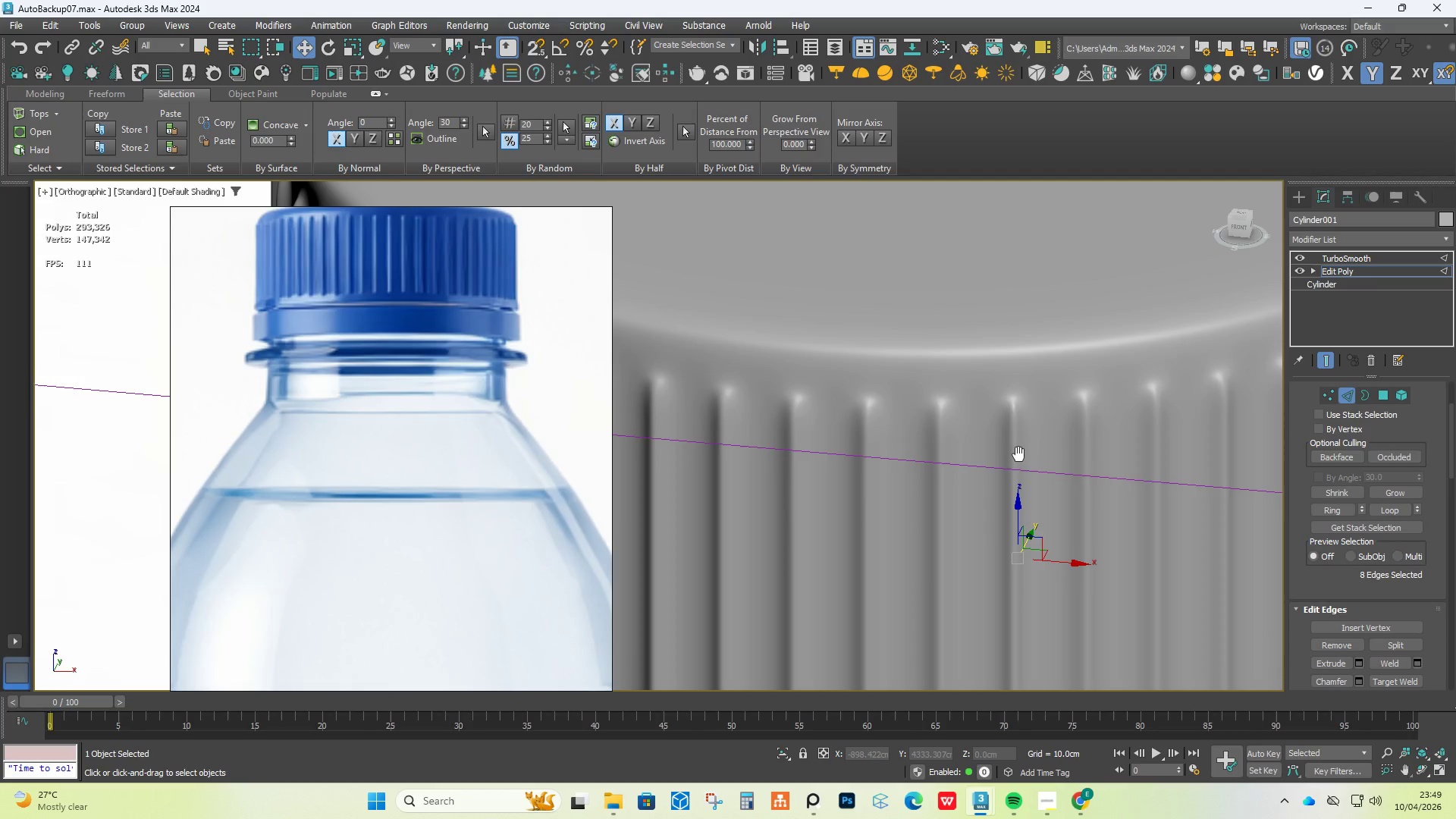 
scroll: coordinate [1030, 402], scroll_direction: up, amount: 4.0
 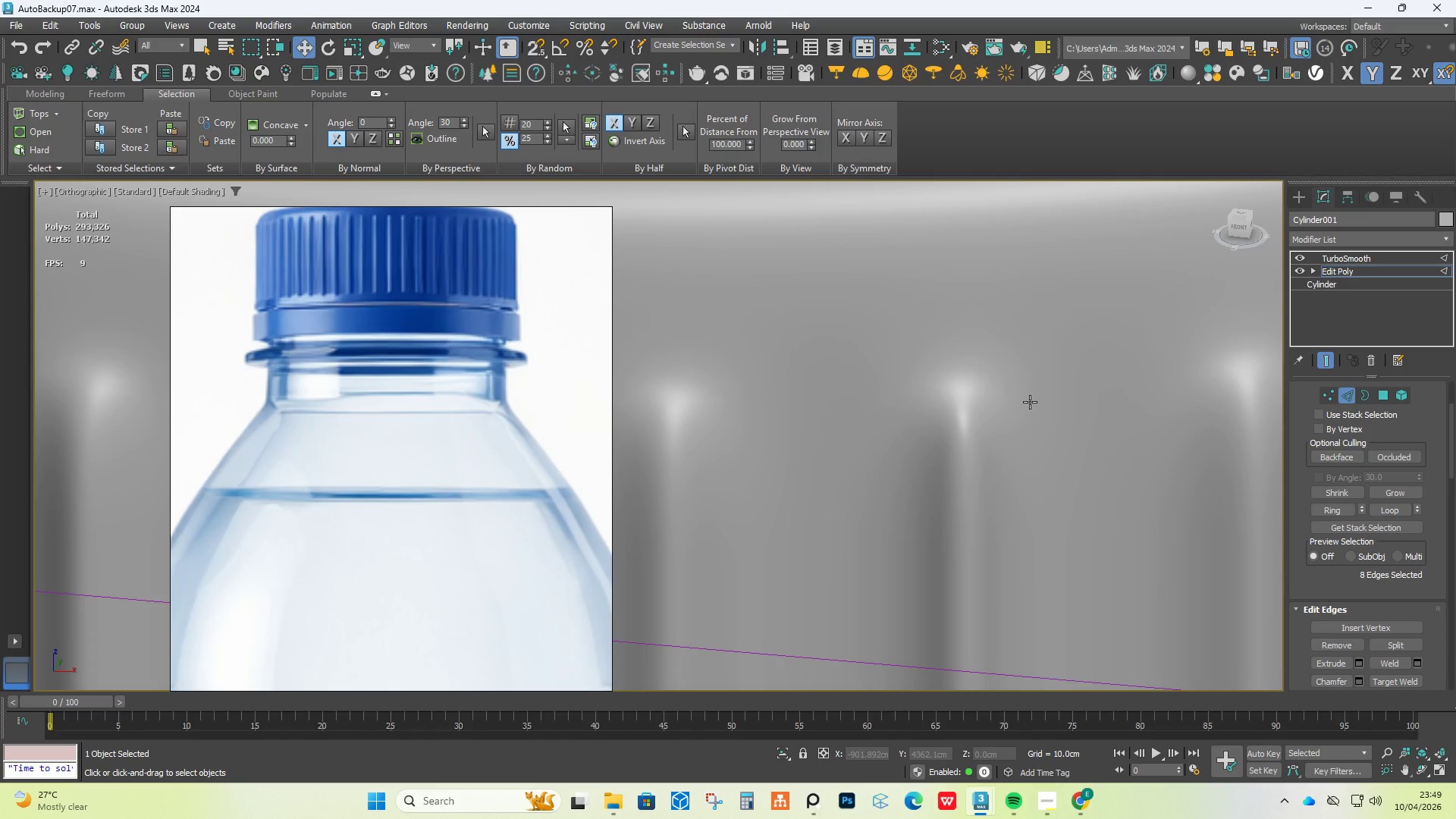 
scroll: coordinate [1030, 404], scroll_direction: down, amount: 3.0
 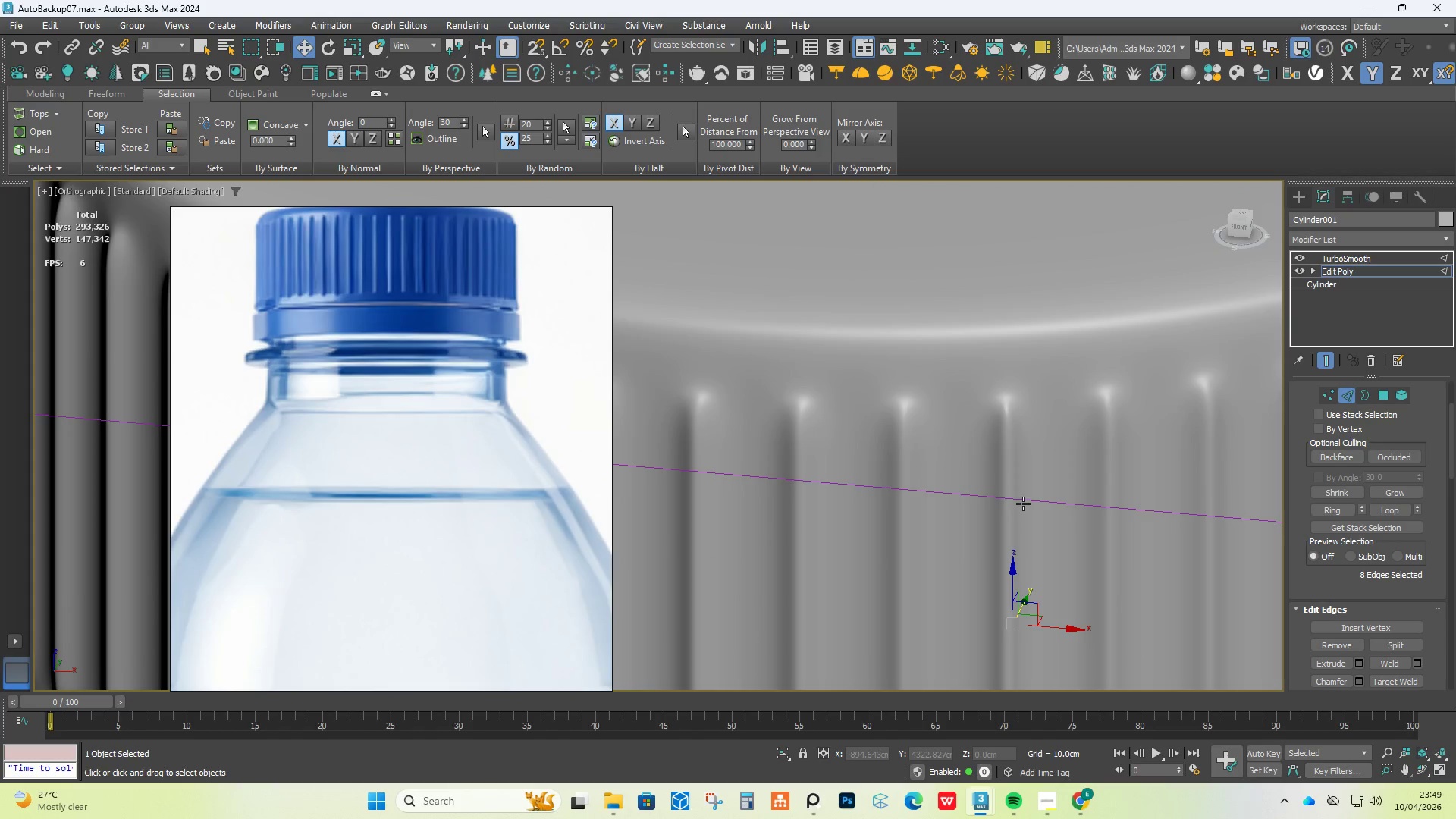 
key(Control+Z)
 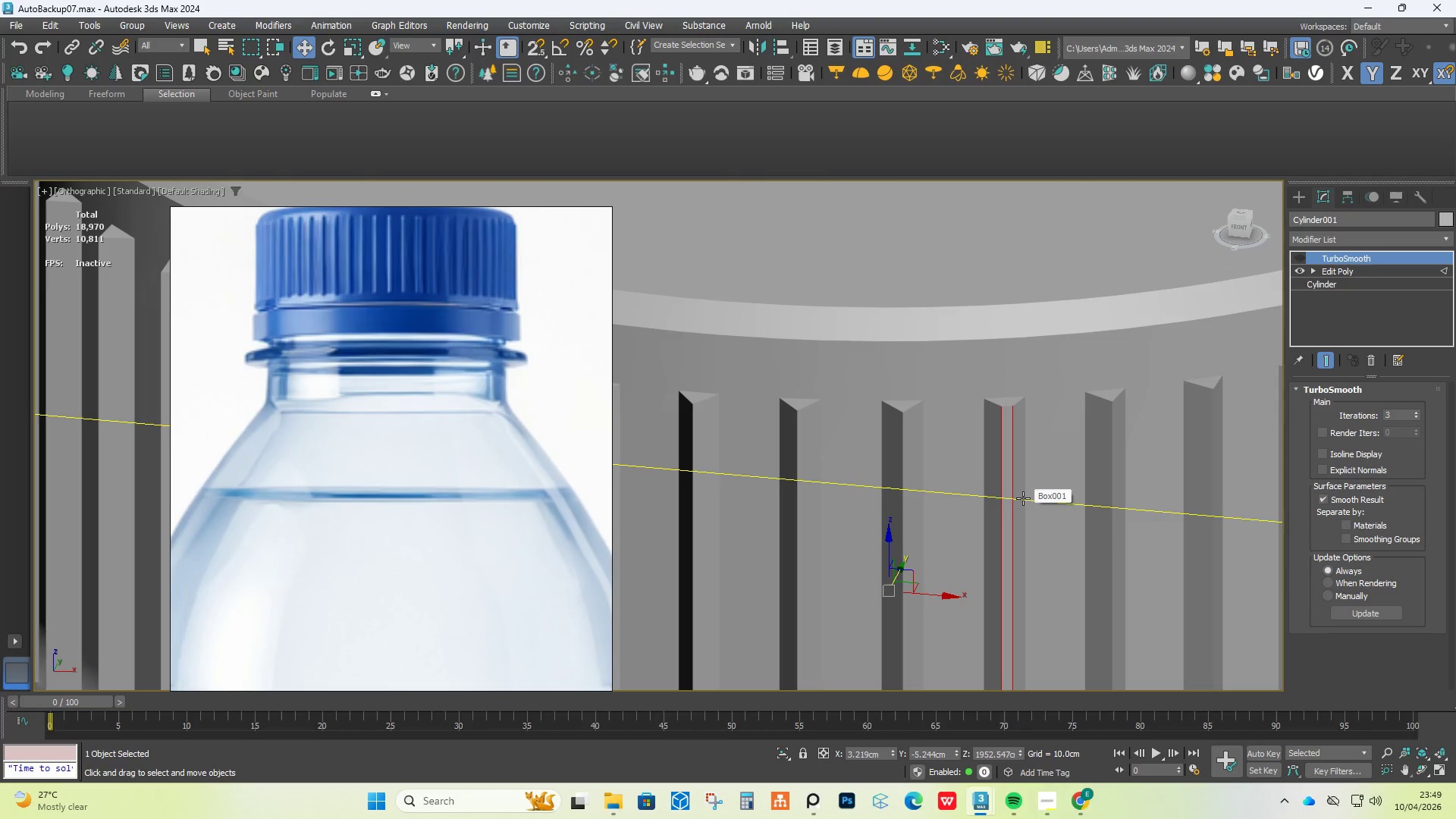 
key(Control+Z)
 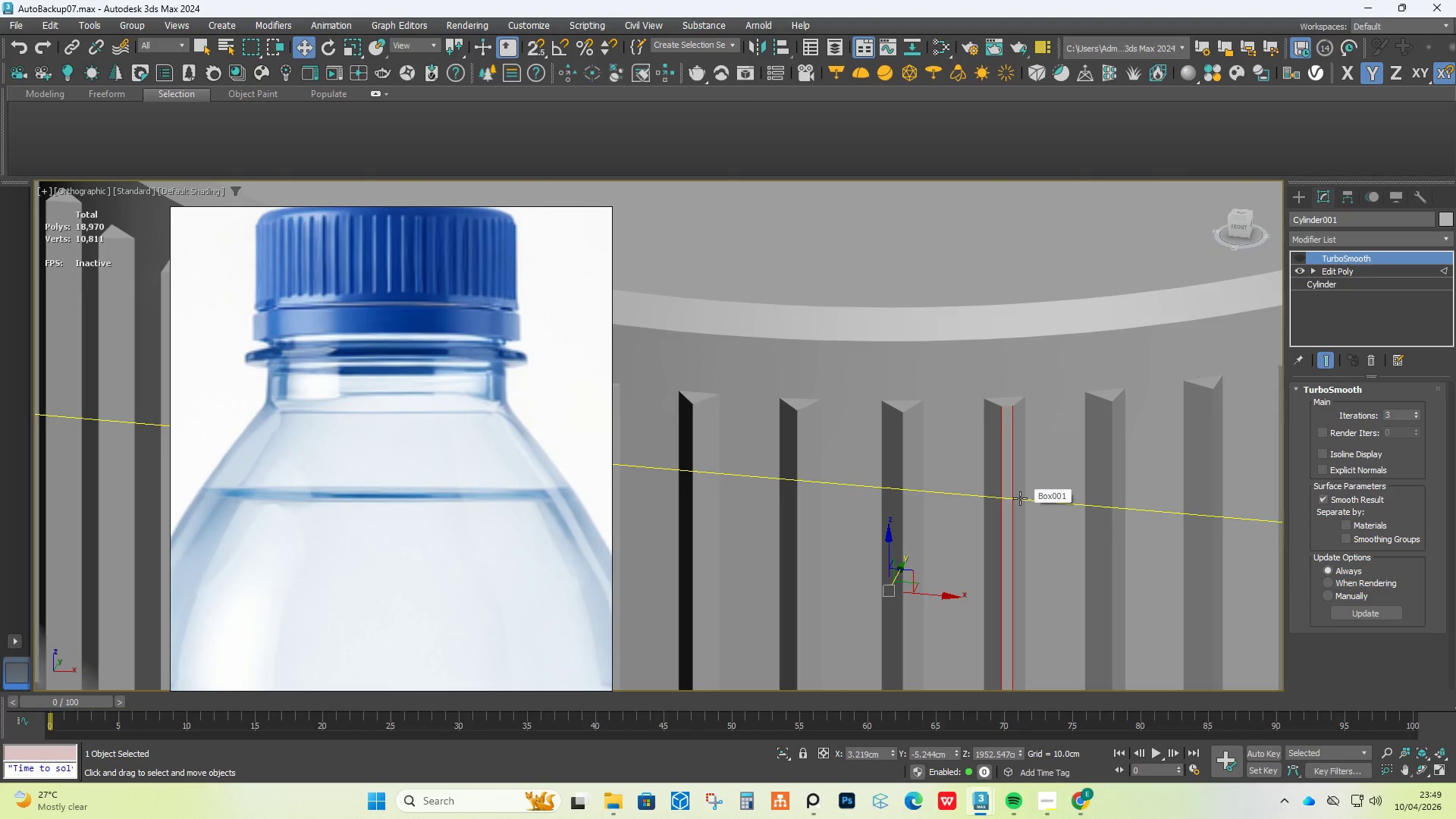 
key(Control+Z)
 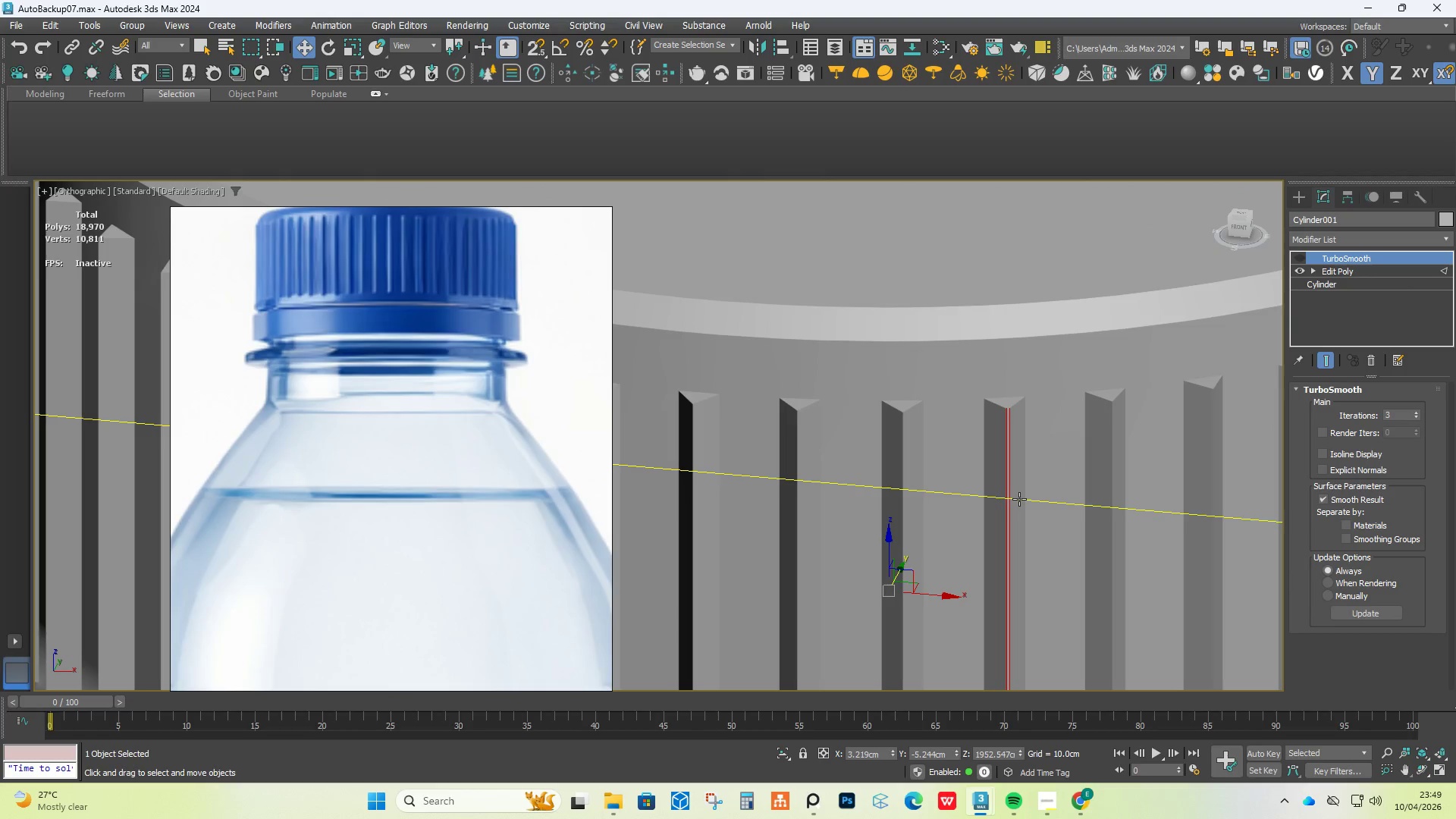 
key(Control+Z)
 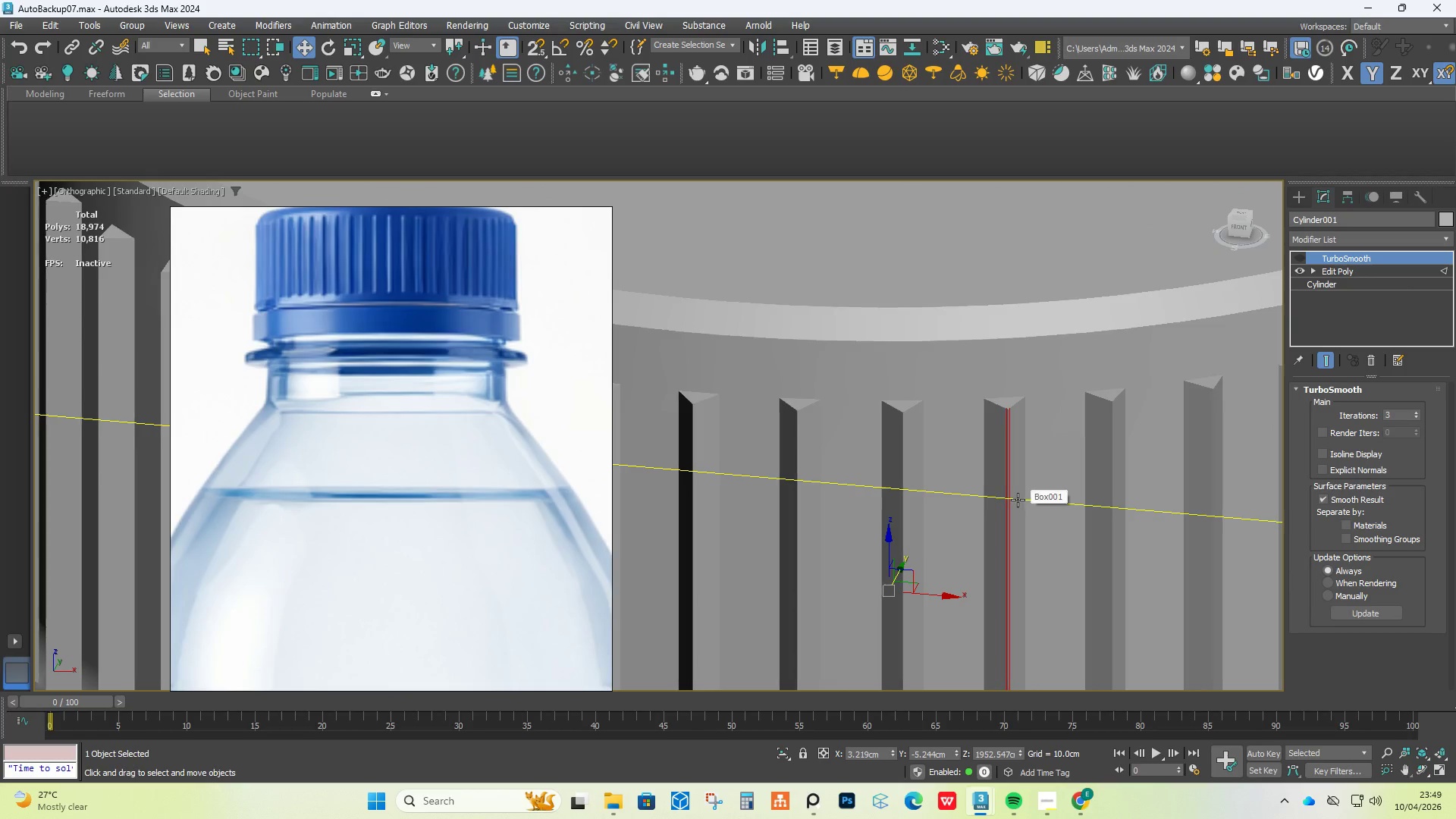 
key(Control+Z)
 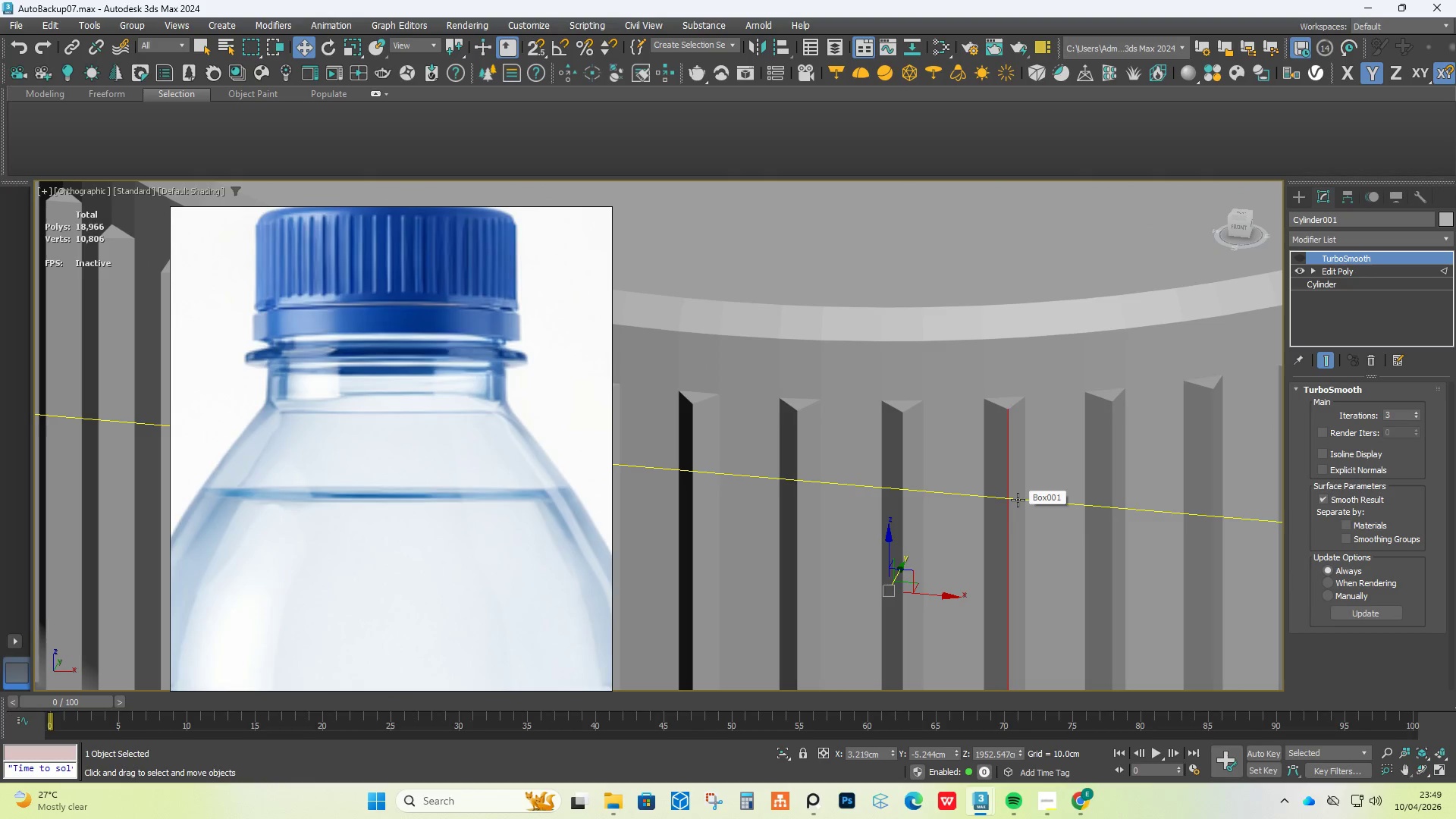 
scroll: coordinate [1018, 500], scroll_direction: down, amount: 6.0
 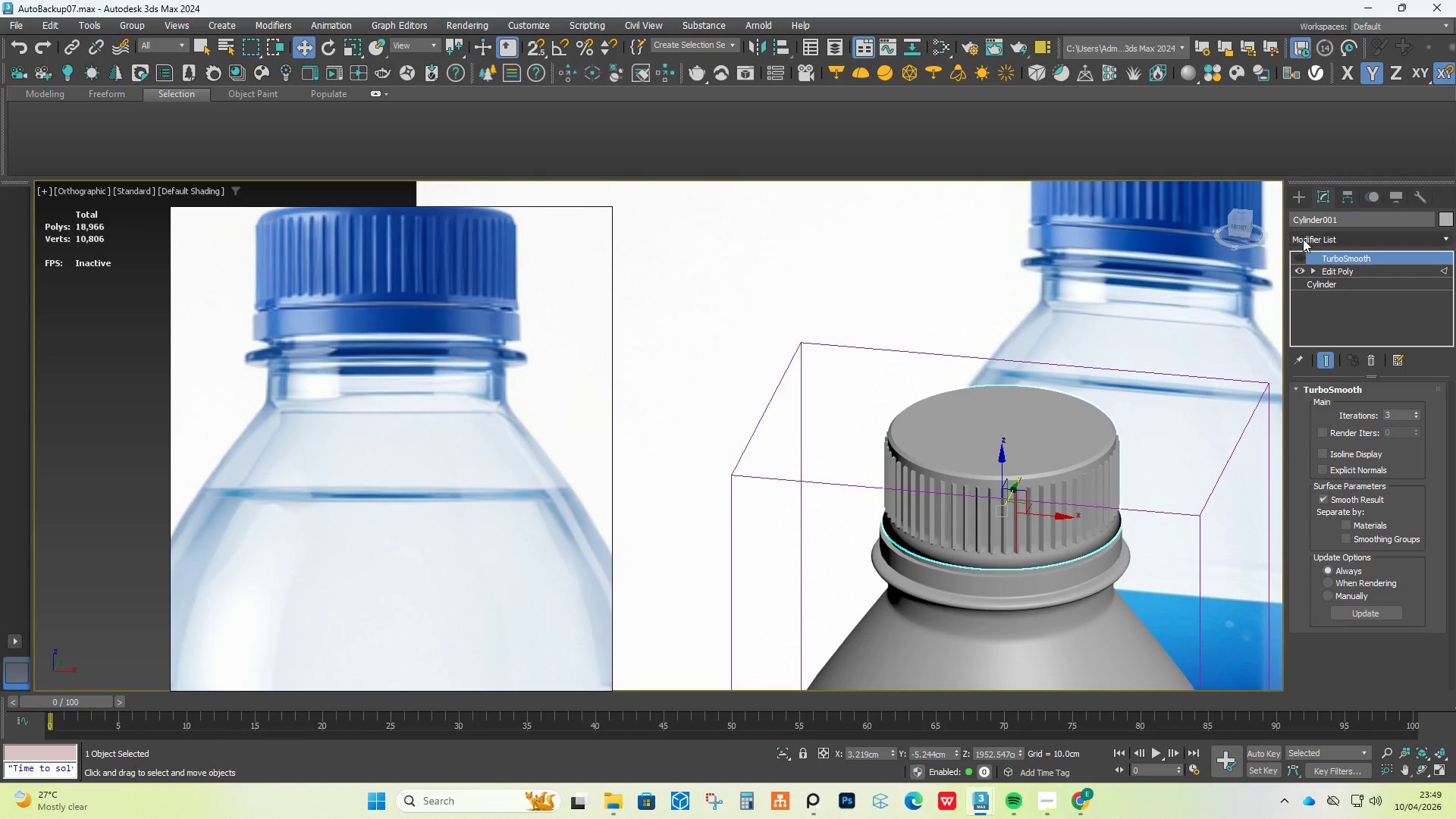 
left_click([1301, 259])
 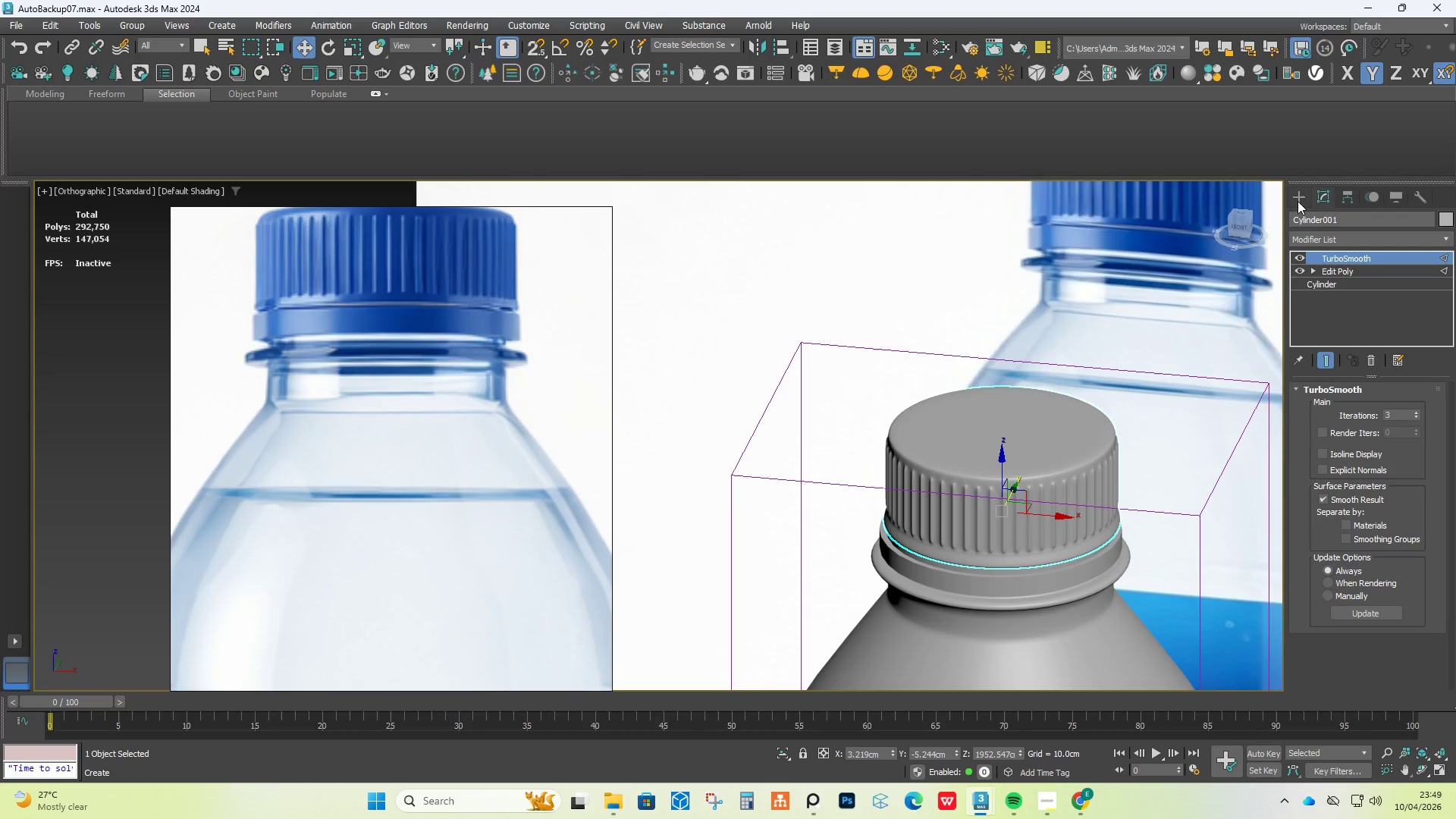 
left_click([1298, 200])
 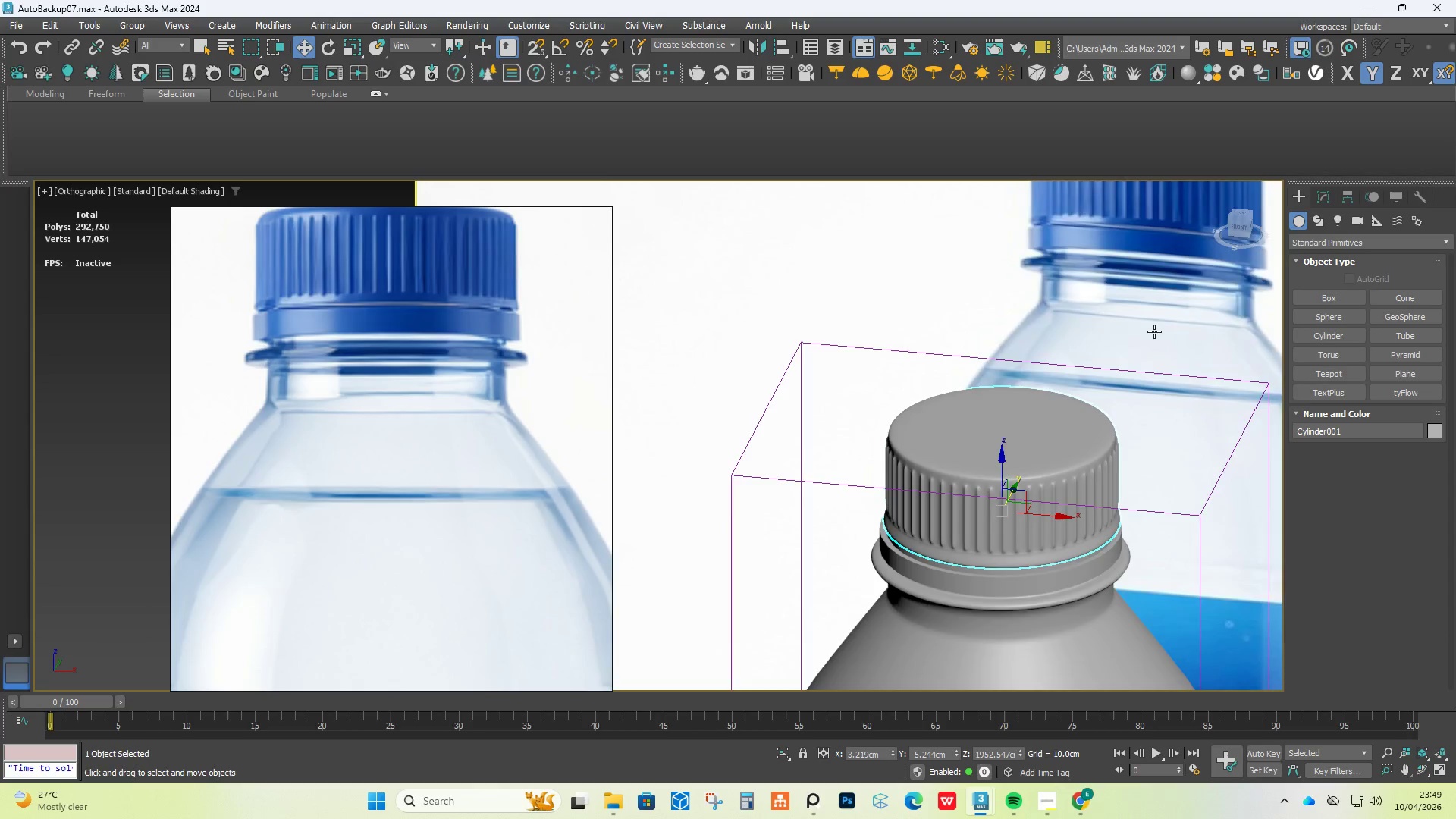 
scroll: coordinate [1123, 377], scroll_direction: down, amount: 2.0
 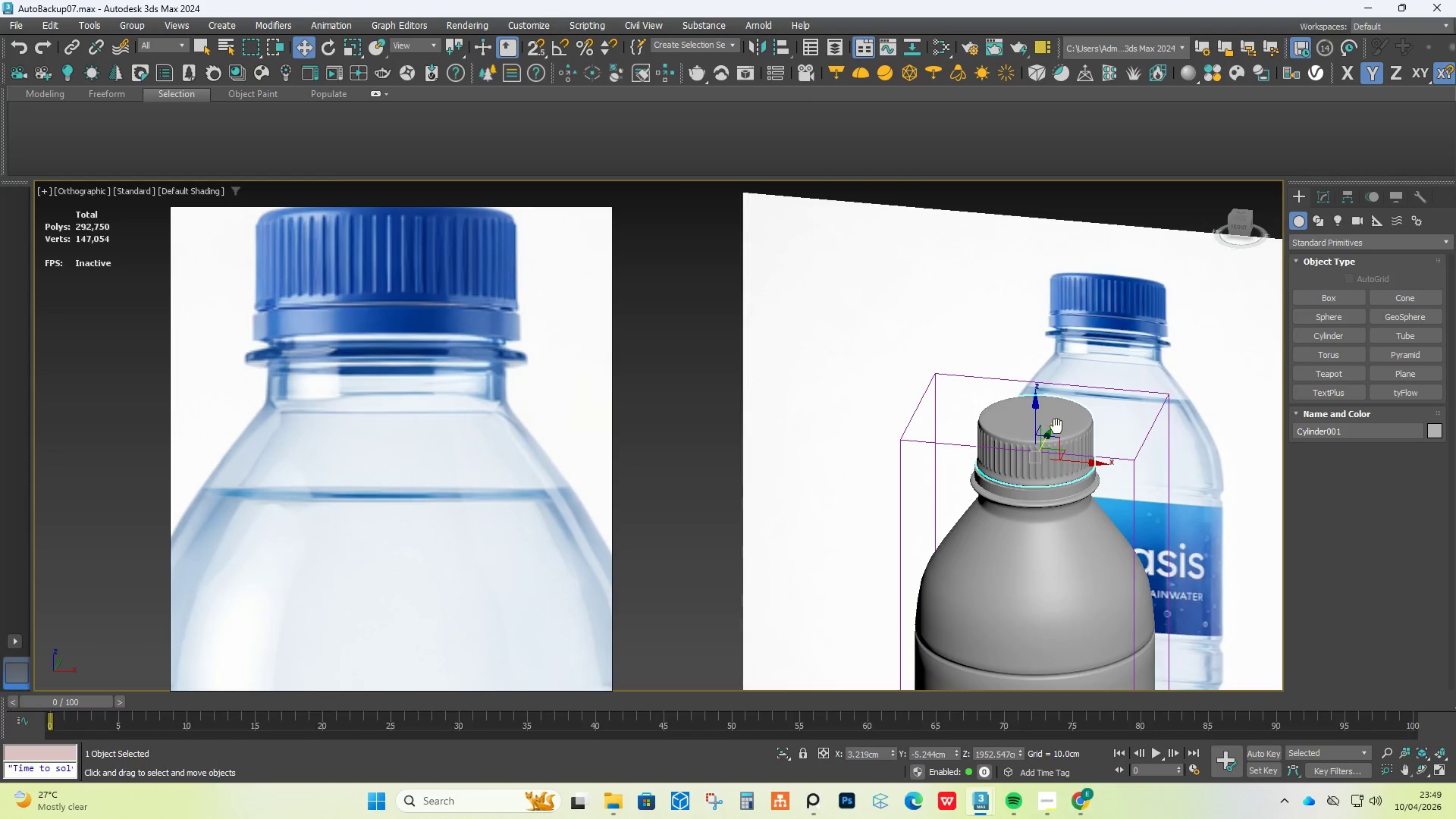 
key(F4)
 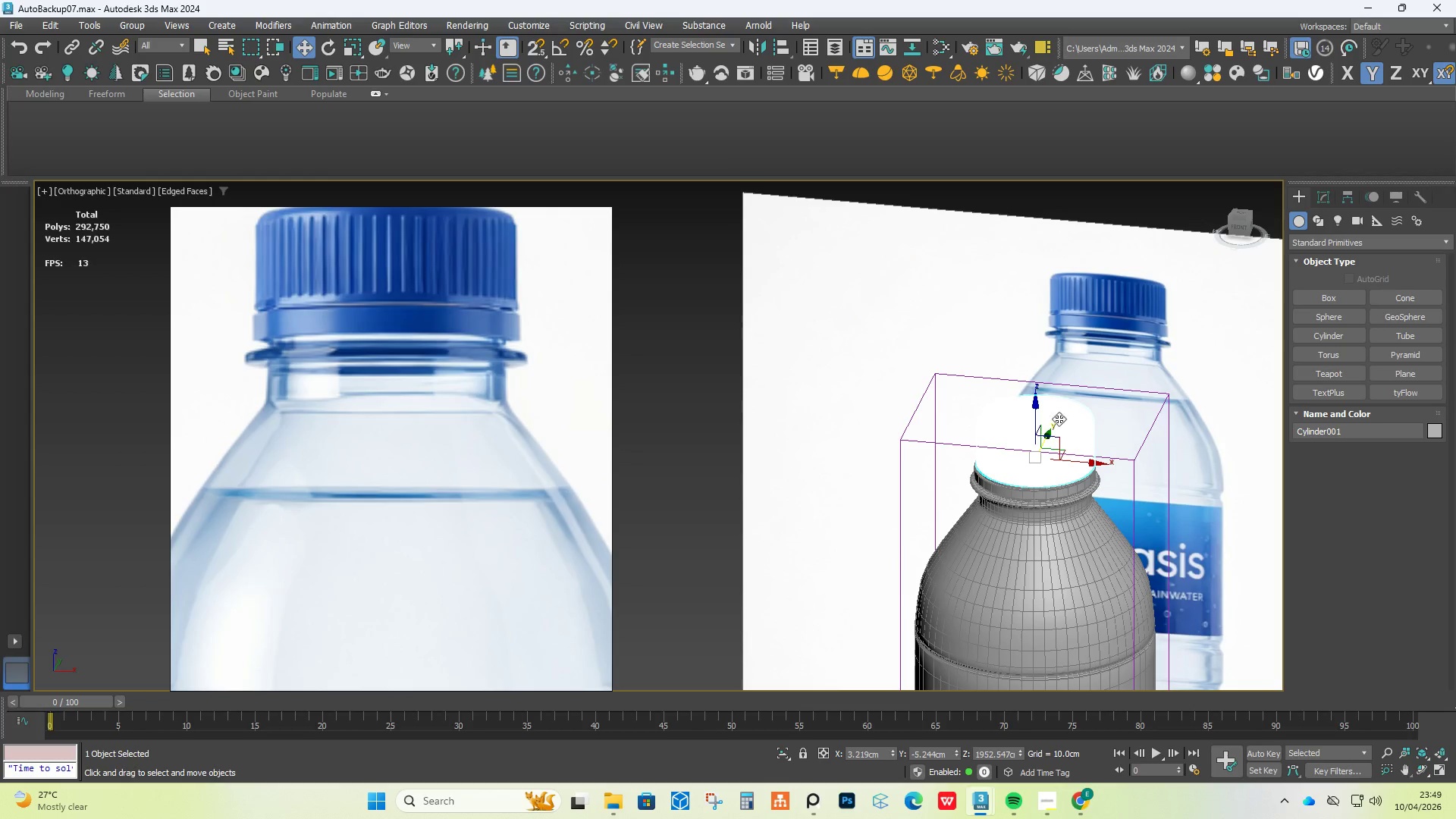 
key(F4)
 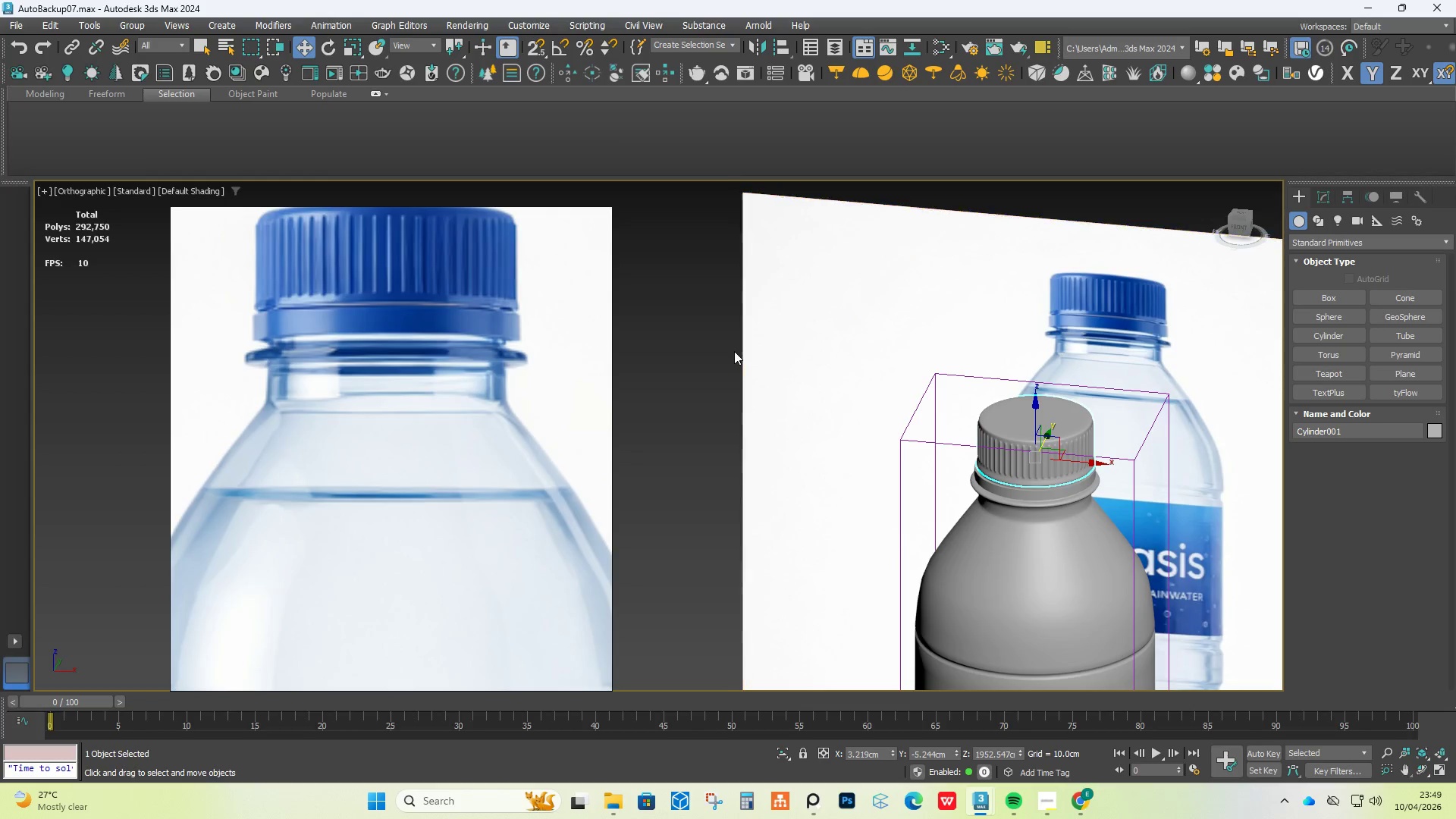 
left_click([734, 351])
 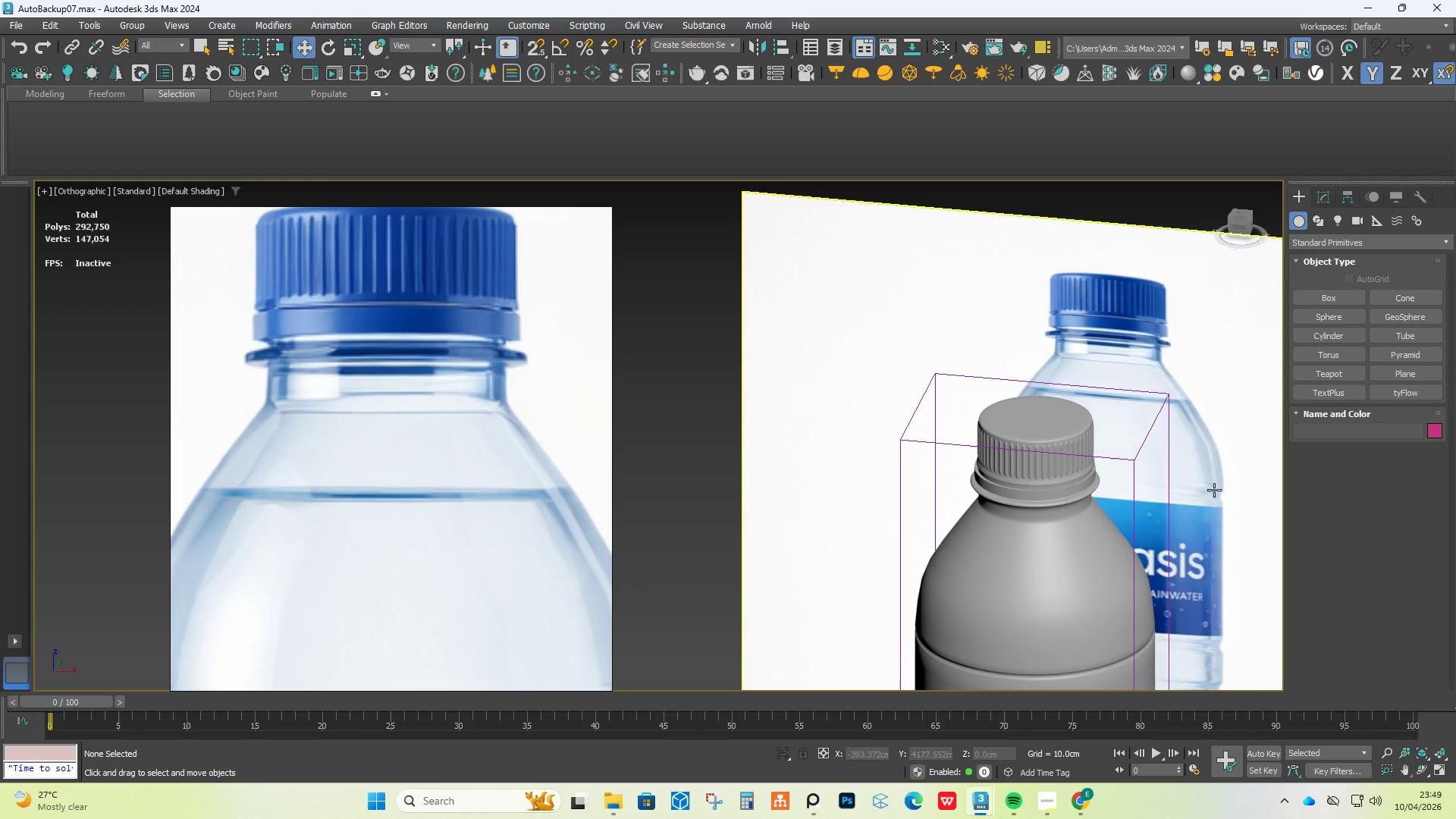 
scroll: coordinate [1043, 466], scroll_direction: up, amount: 4.0
 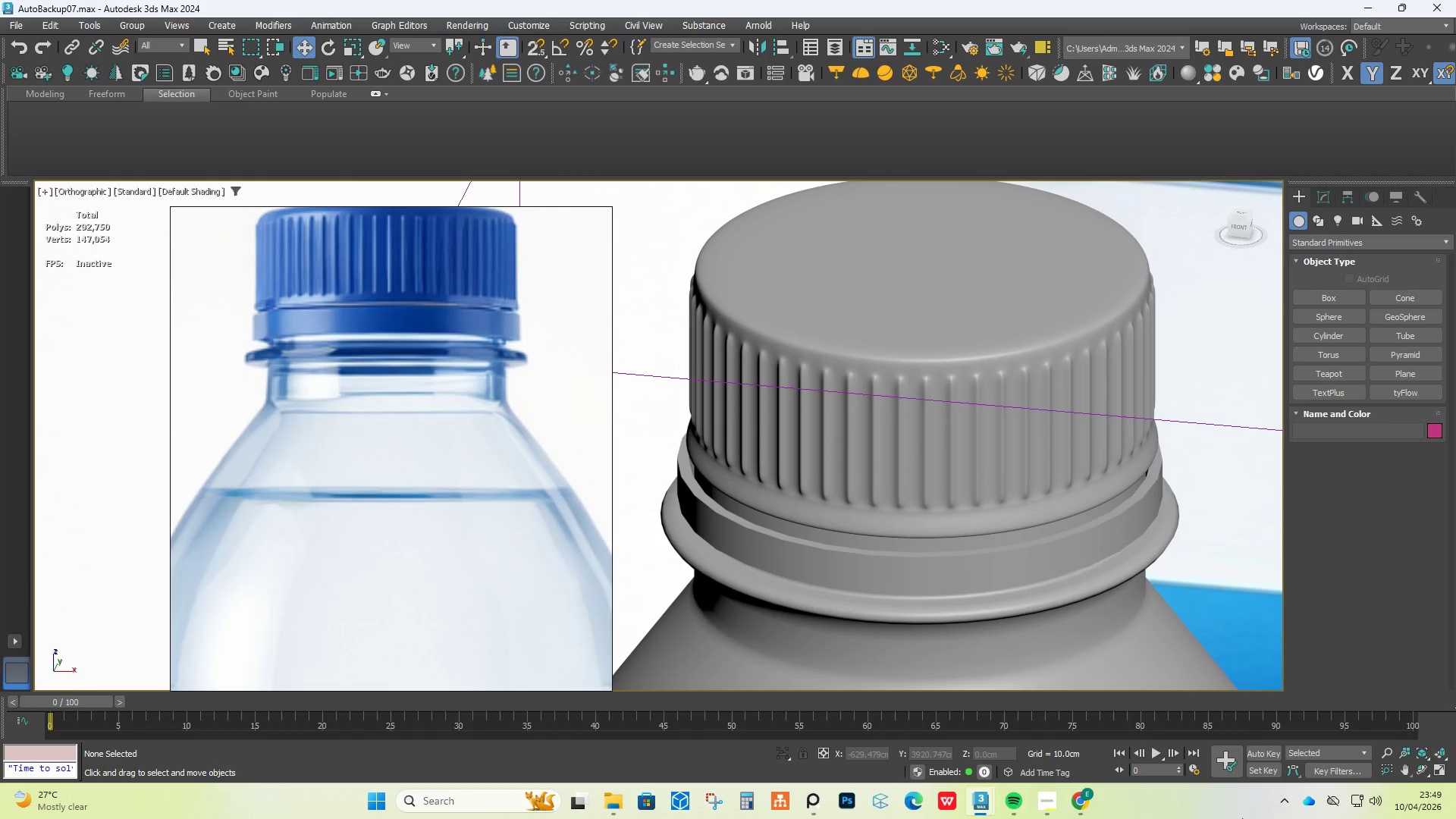 
left_click([1050, 805])